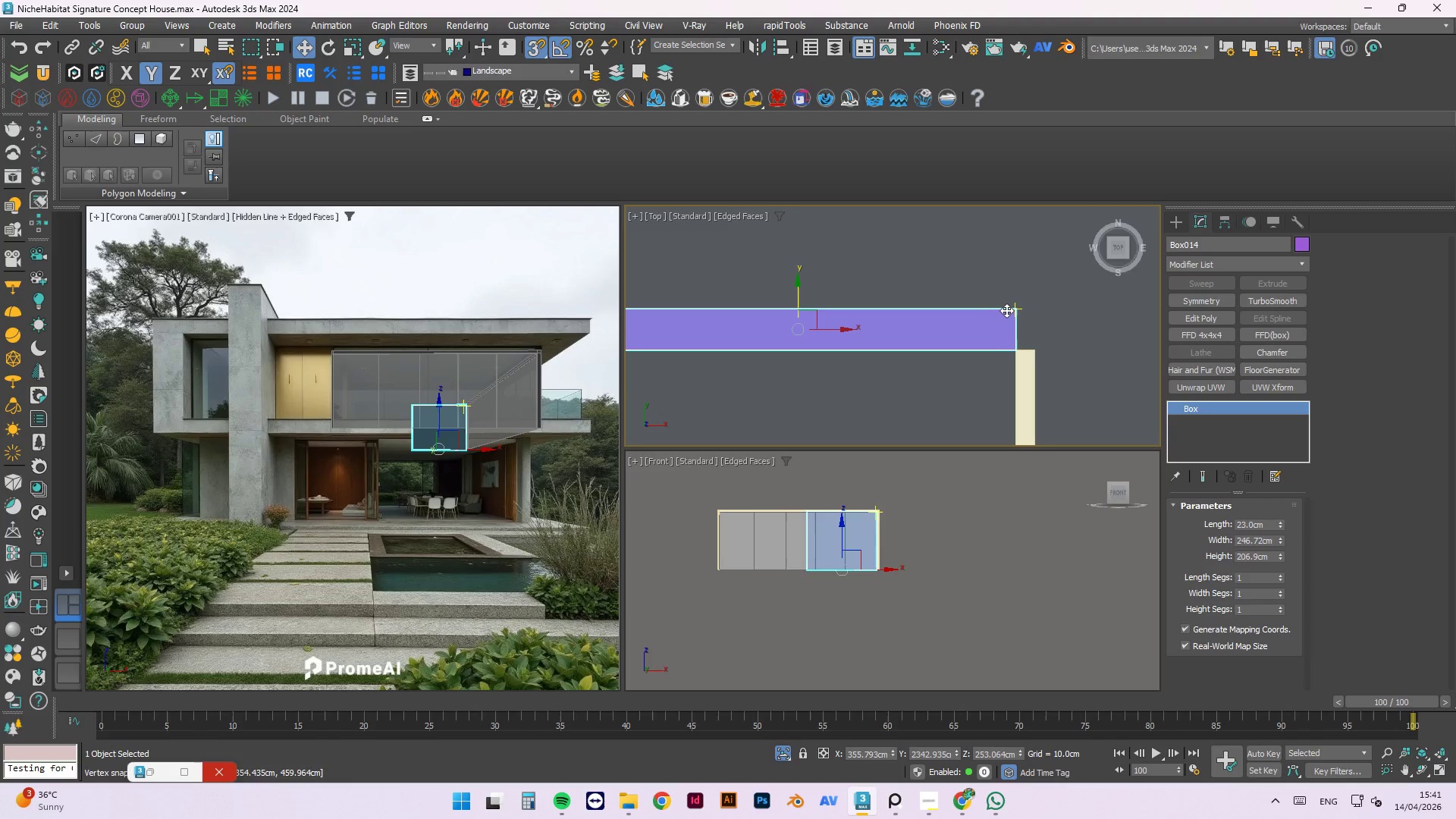 
left_click_drag(start_coordinate=[1008, 312], to_coordinate=[1009, 358])
 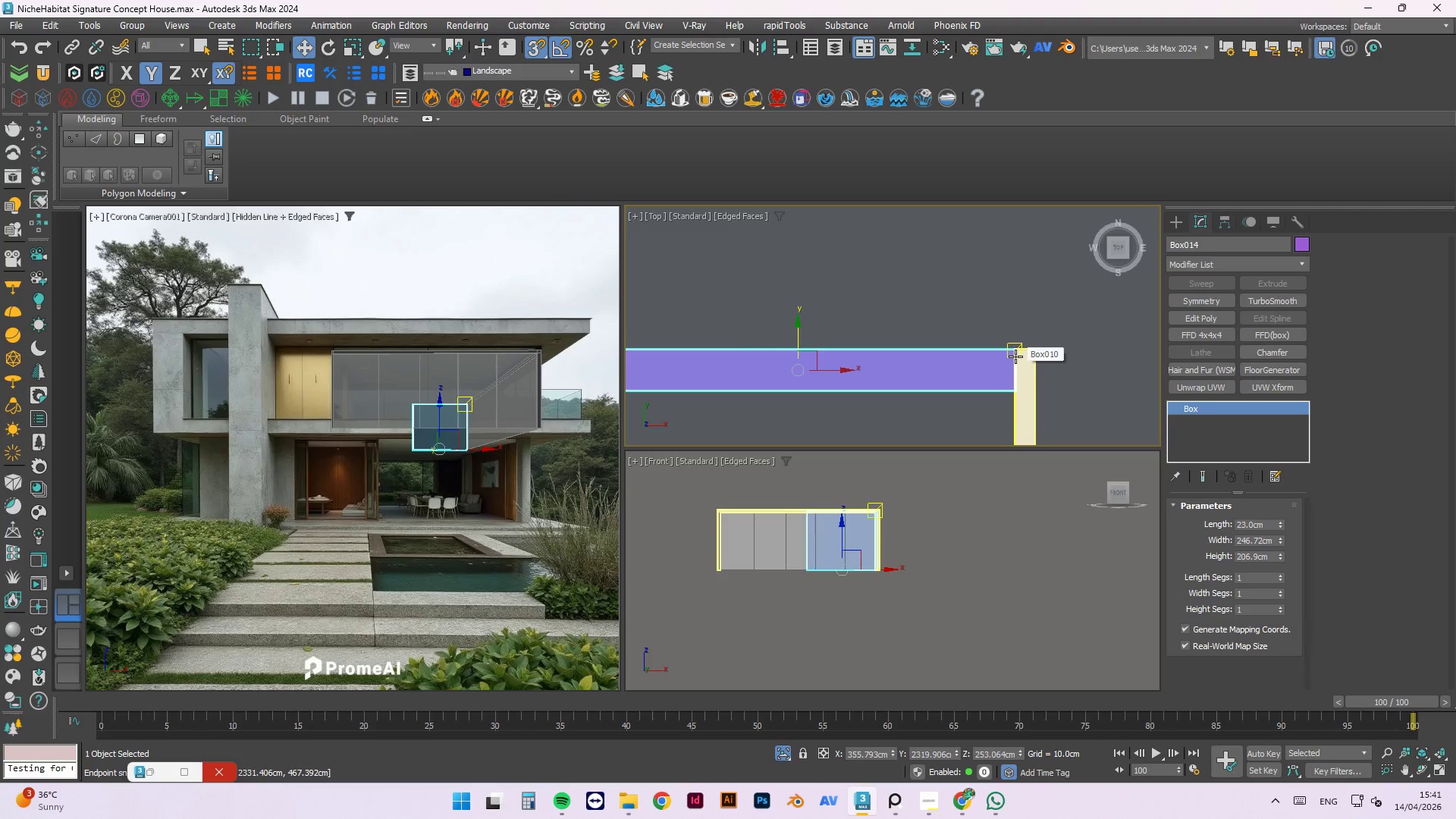 
left_click([1029, 410])
 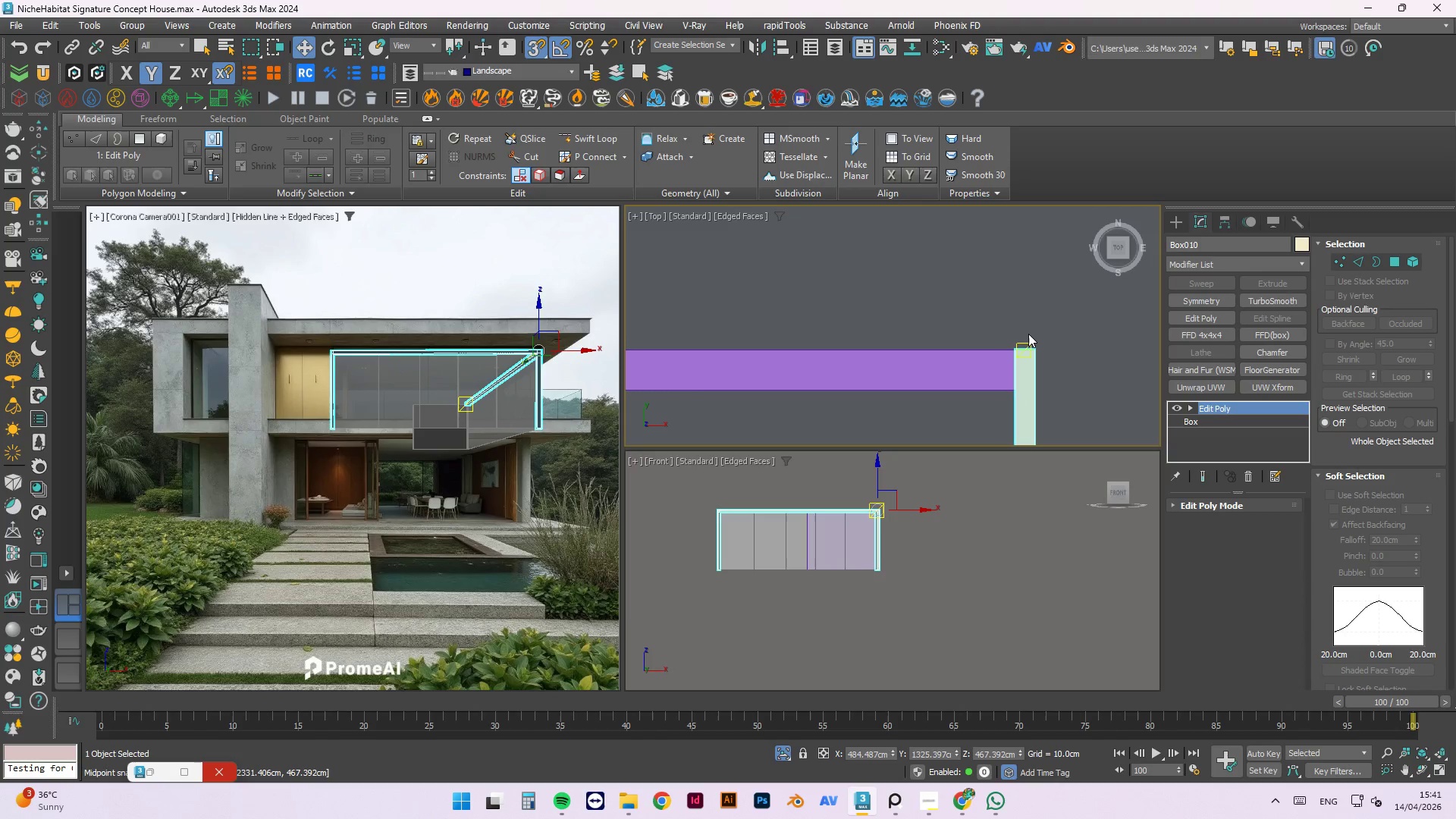 
key(1)
 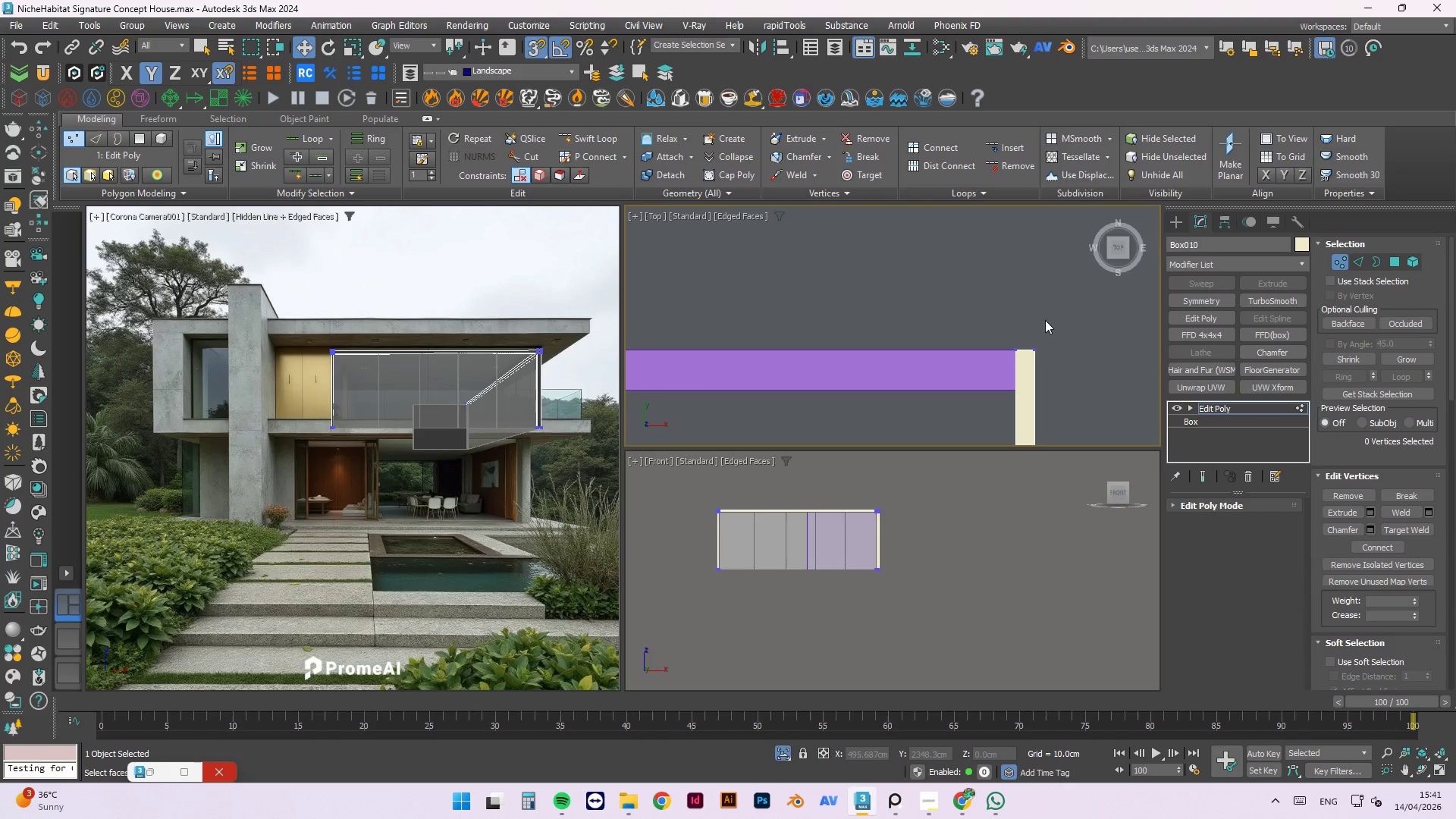 
left_click_drag(start_coordinate=[1049, 321], to_coordinate=[993, 363])
 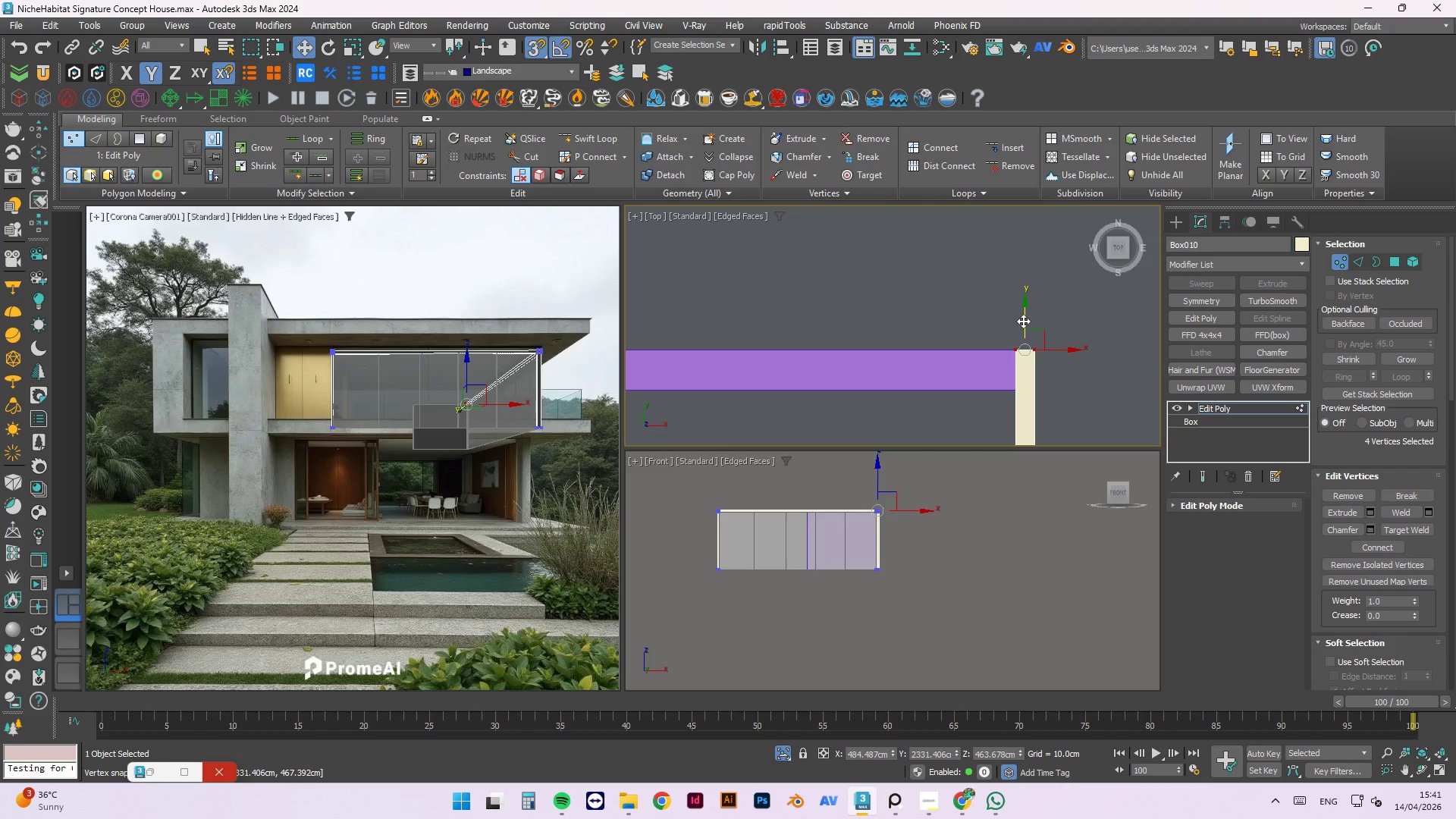 
left_click_drag(start_coordinate=[1024, 315], to_coordinate=[1017, 390])
 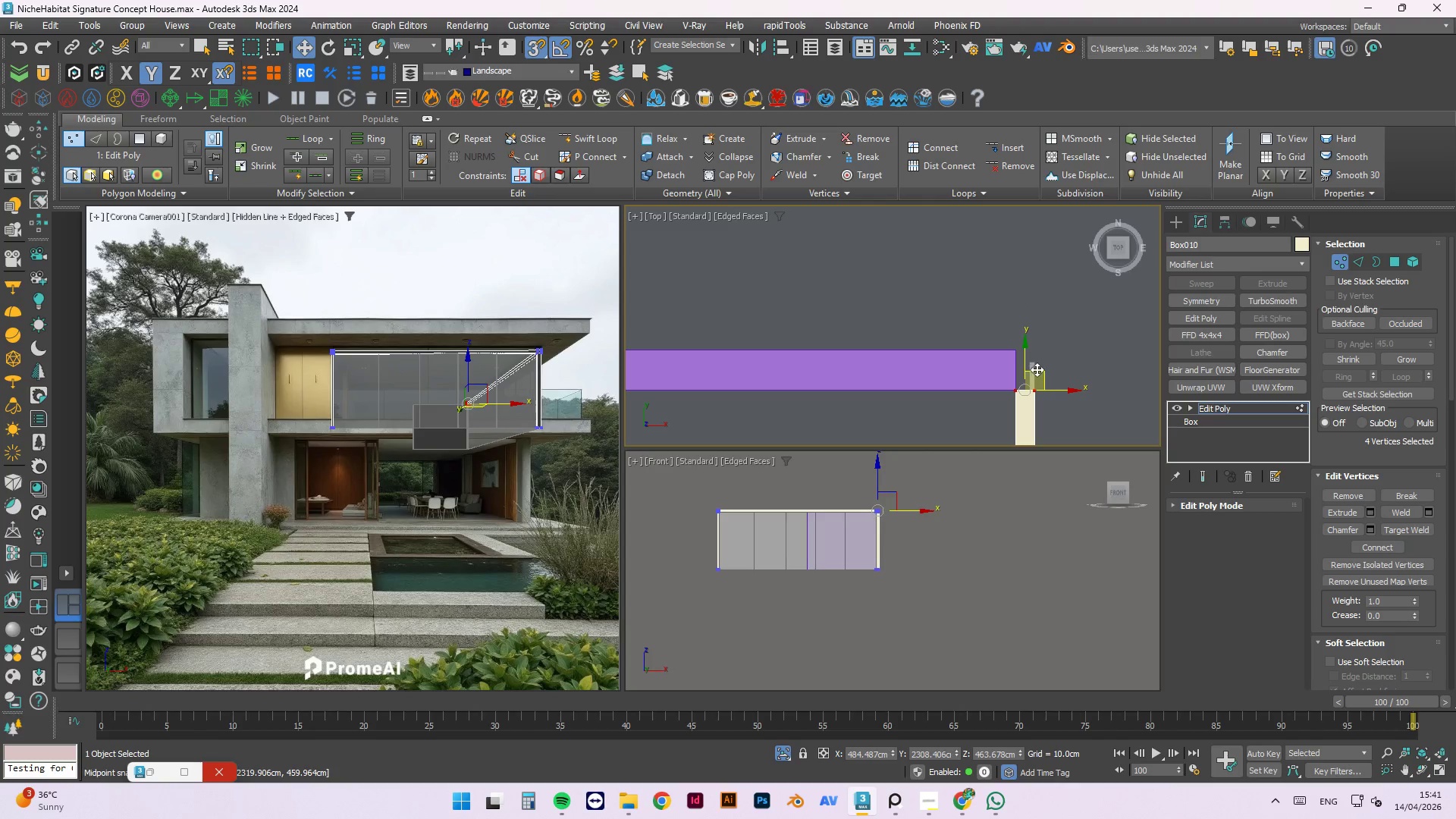 
left_click([1072, 331])
 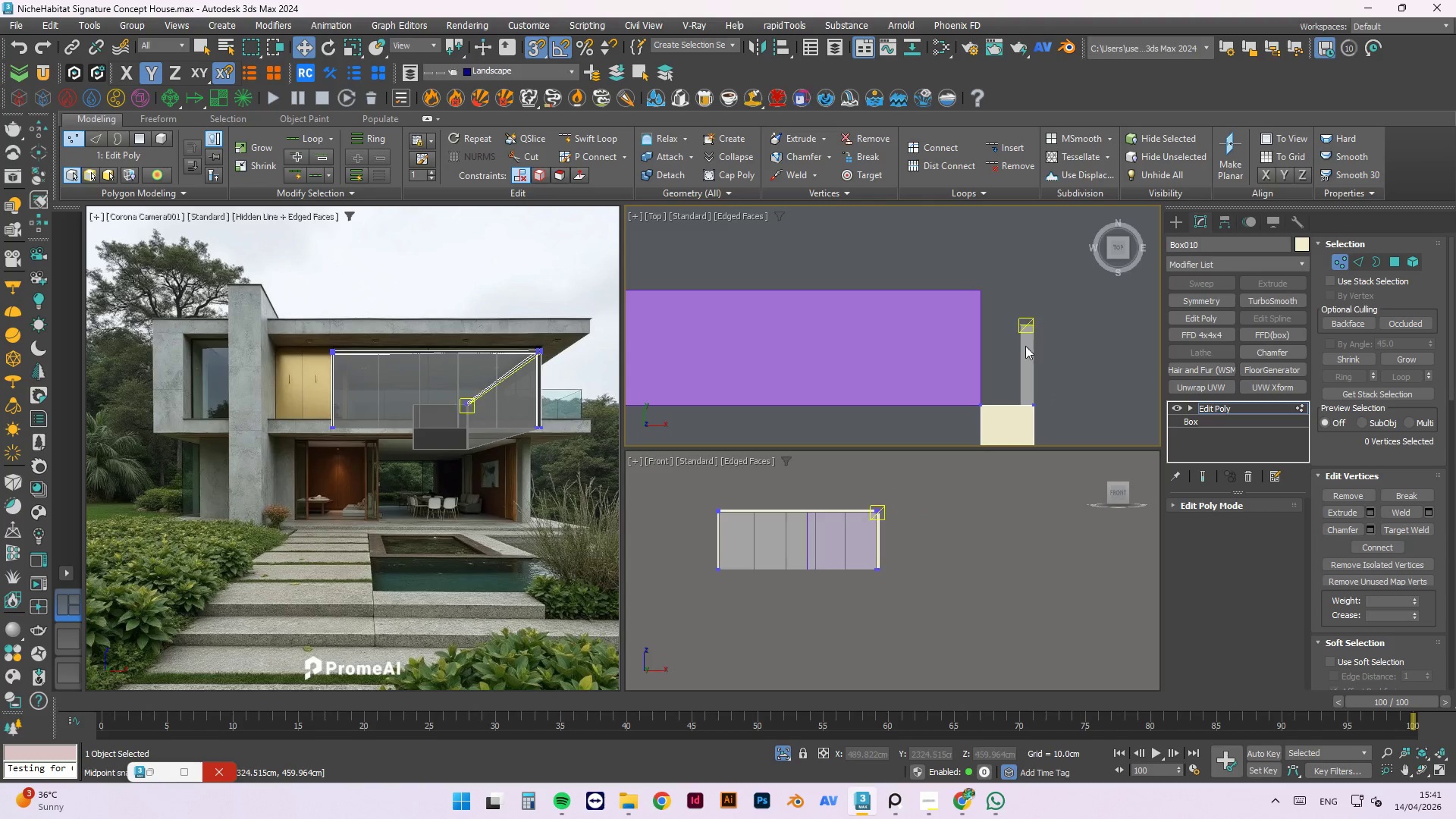 
scroll: coordinate [1033, 387], scroll_direction: up, amount: 3.0
 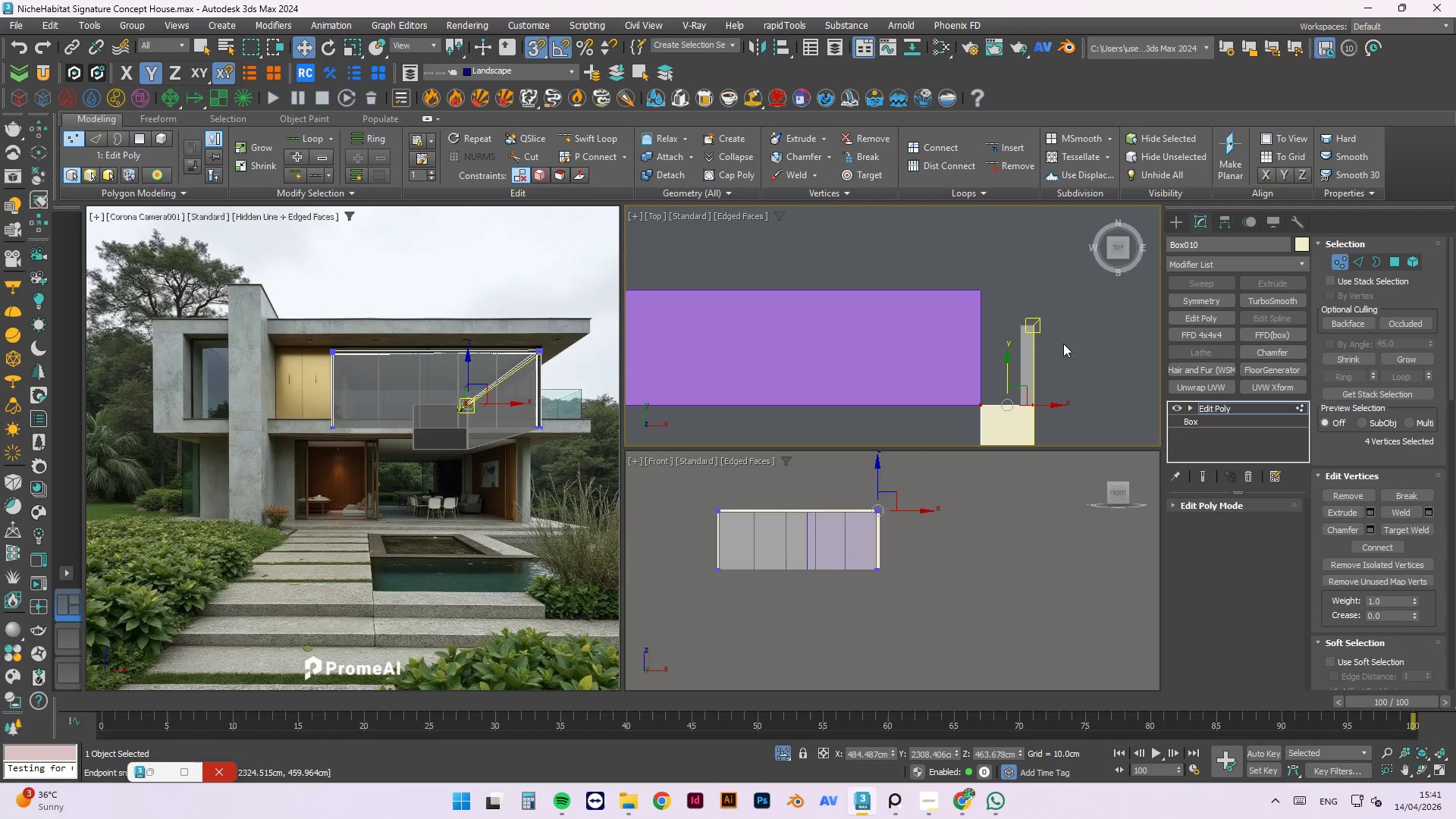 
double_click([1025, 346])
 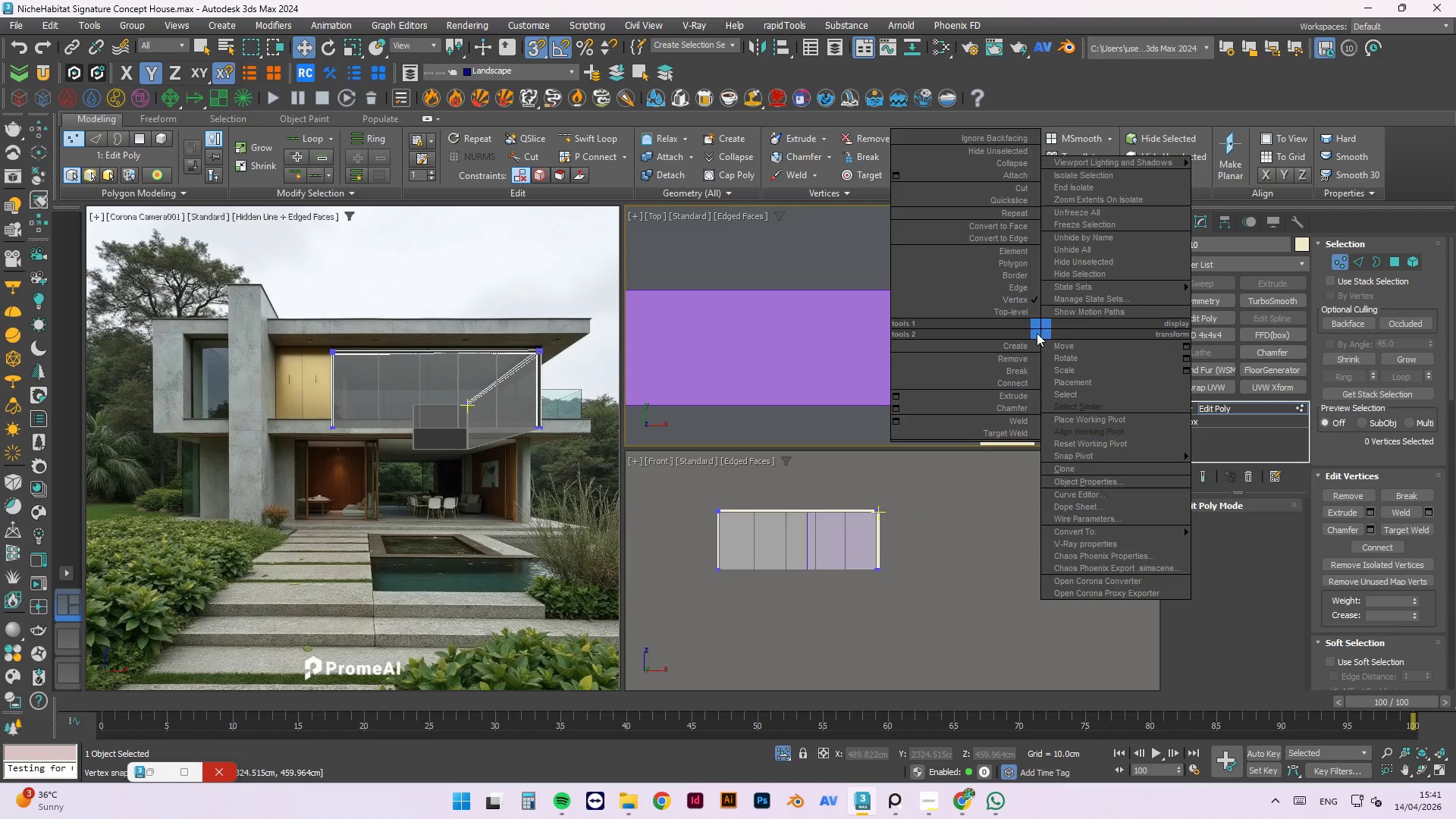 
left_click([1022, 312])
 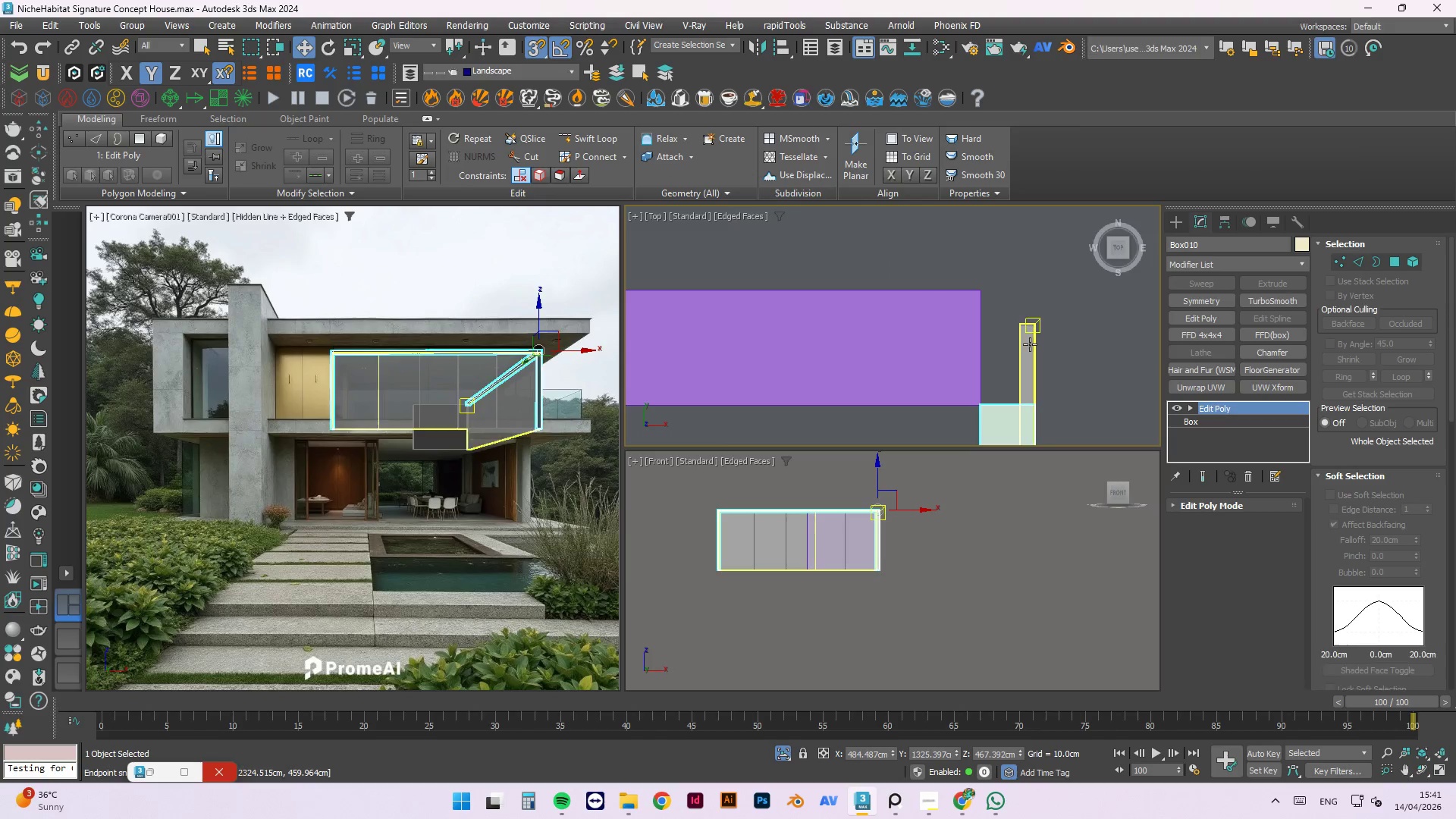 
left_click([1030, 344])
 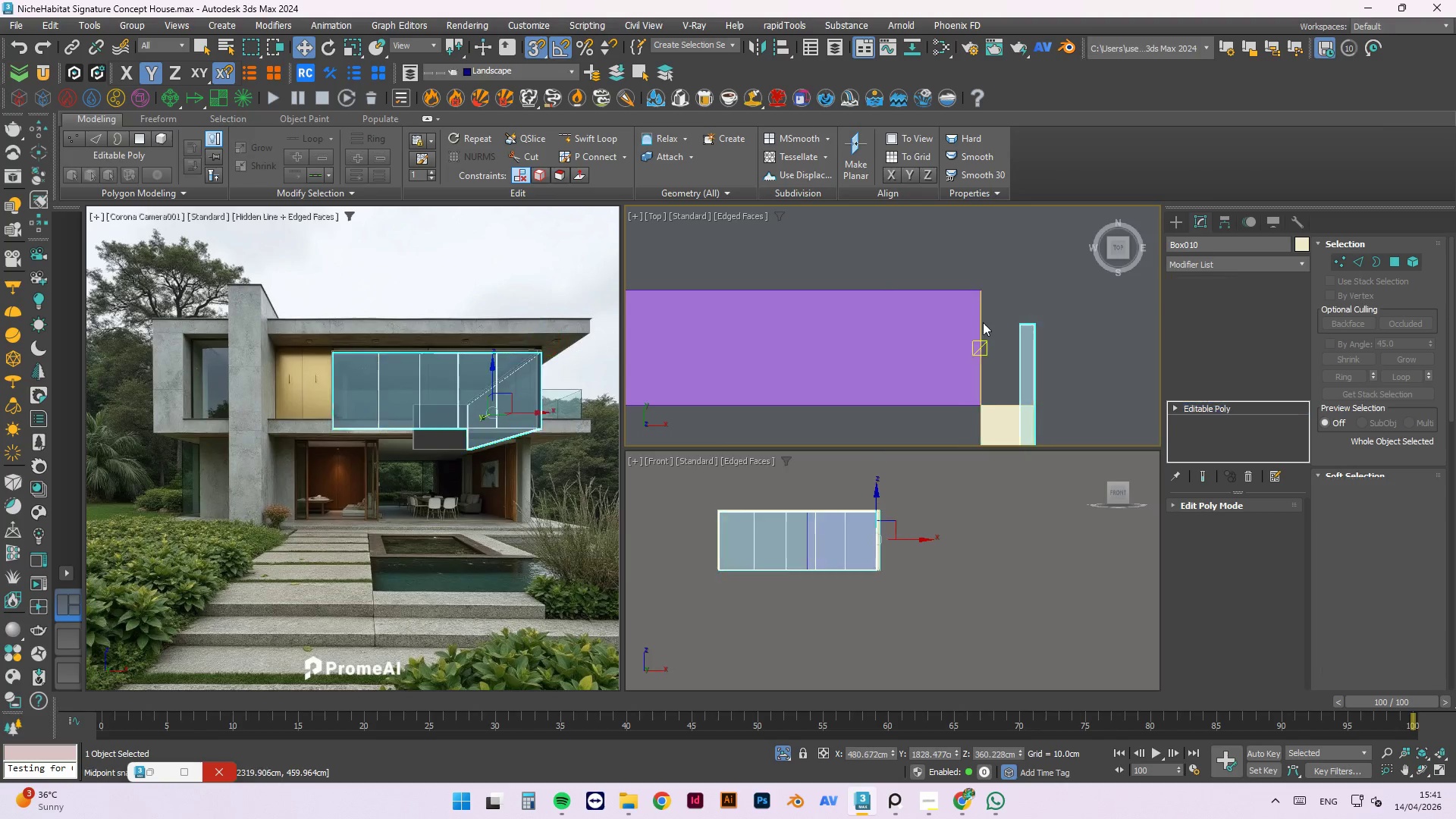 
scroll: coordinate [983, 314], scroll_direction: down, amount: 2.0
 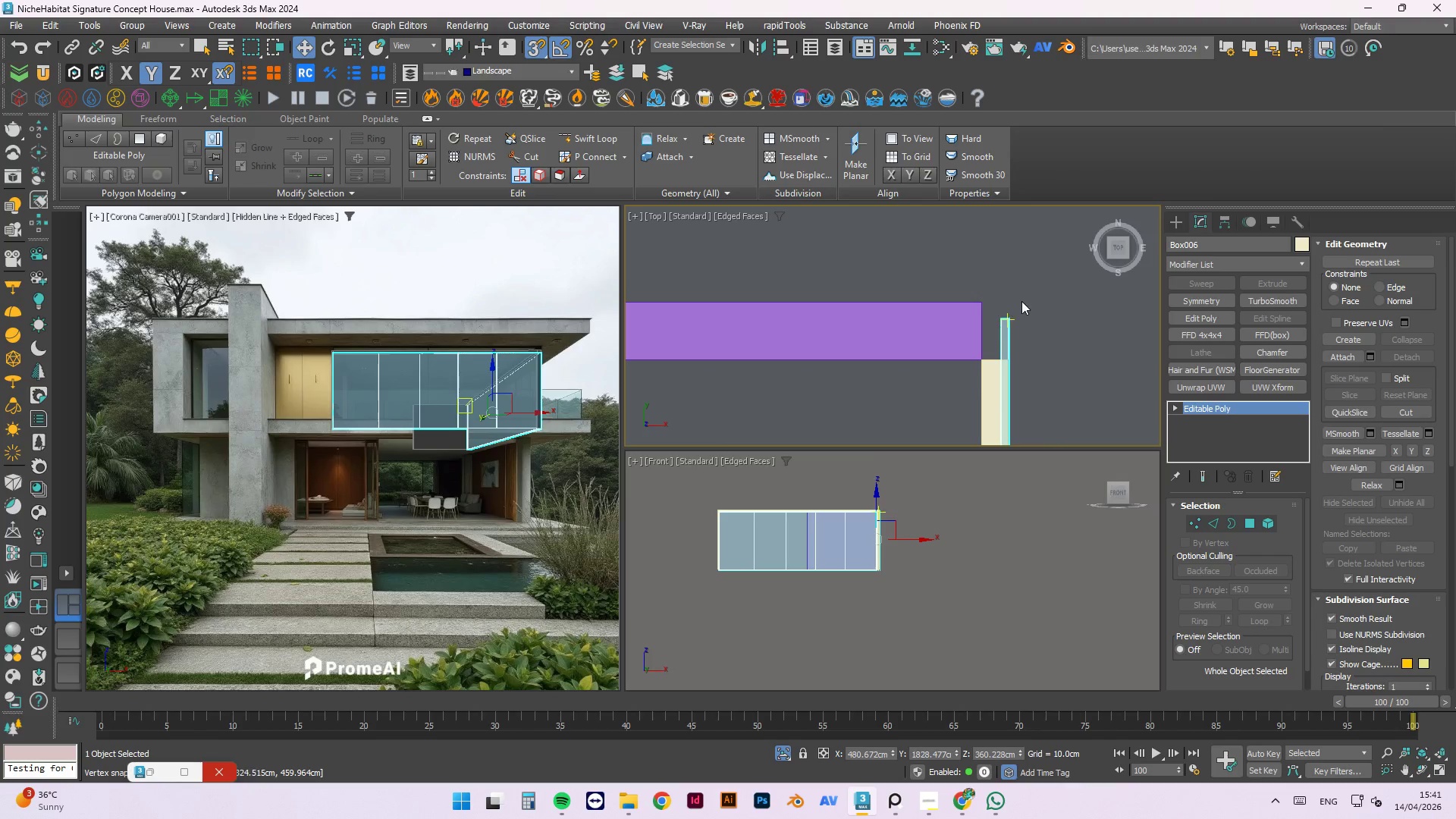 
key(1)
 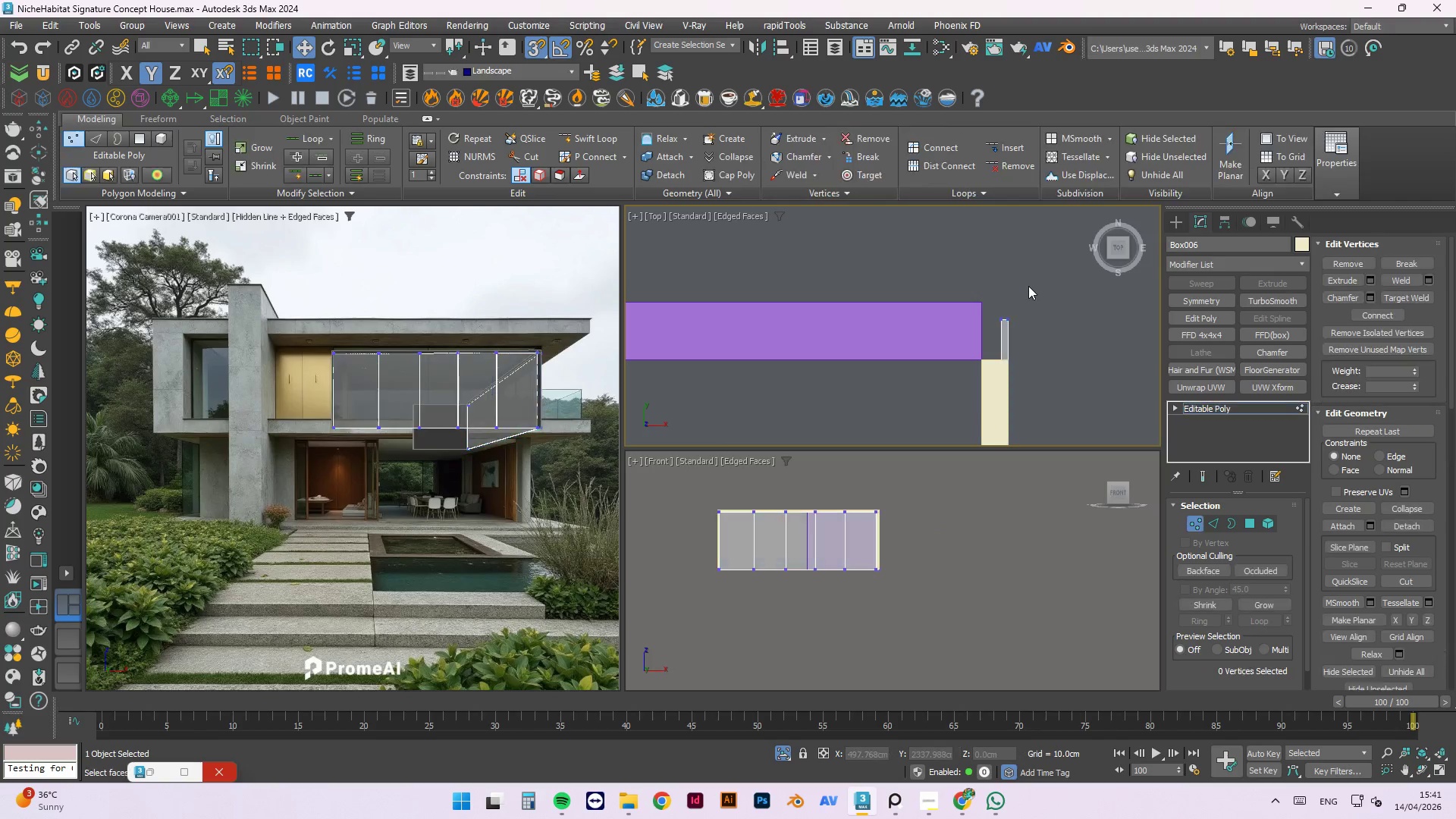 
left_click_drag(start_coordinate=[1029, 286], to_coordinate=[930, 397])
 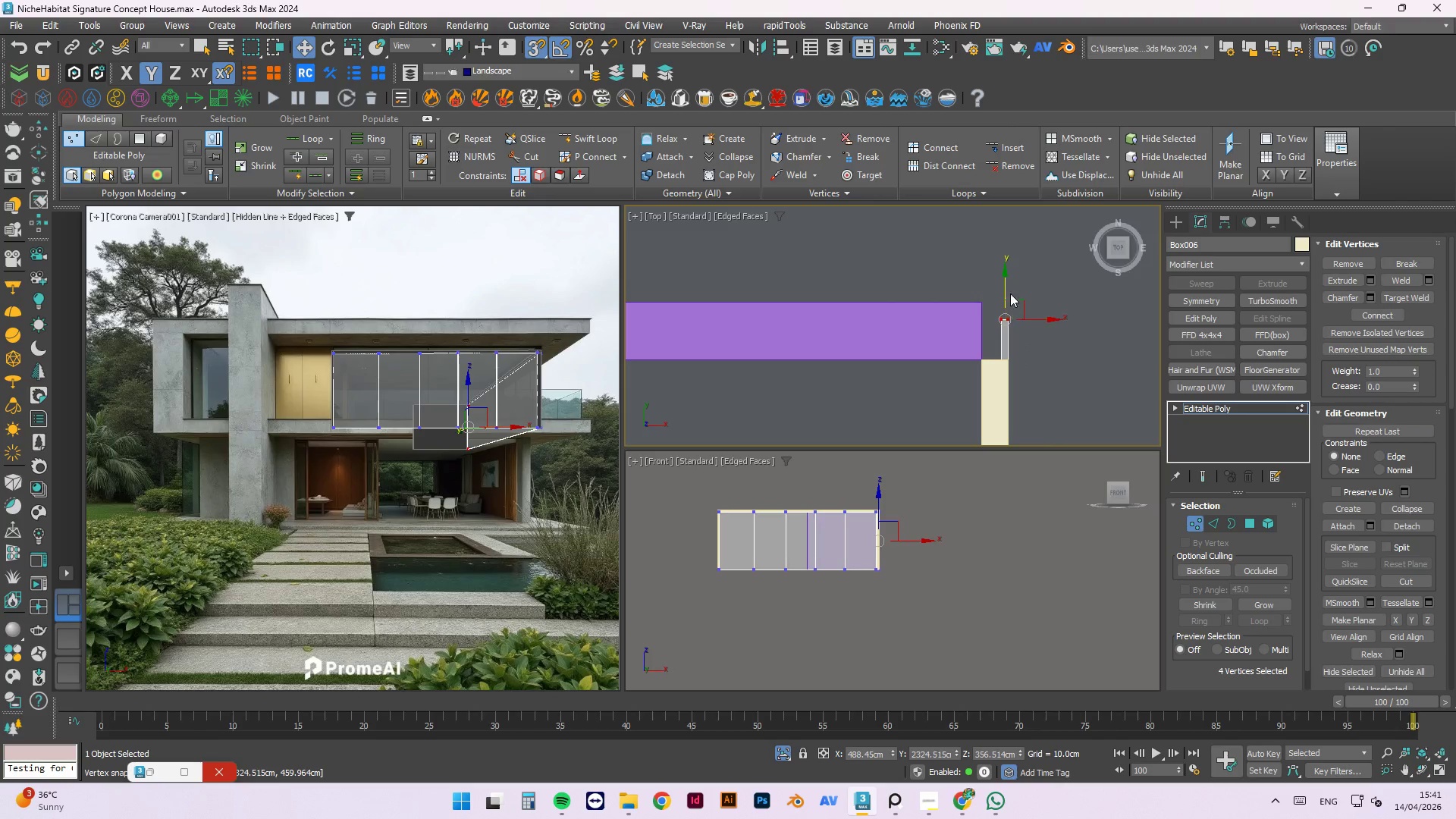 
left_click_drag(start_coordinate=[1003, 289], to_coordinate=[981, 358])
 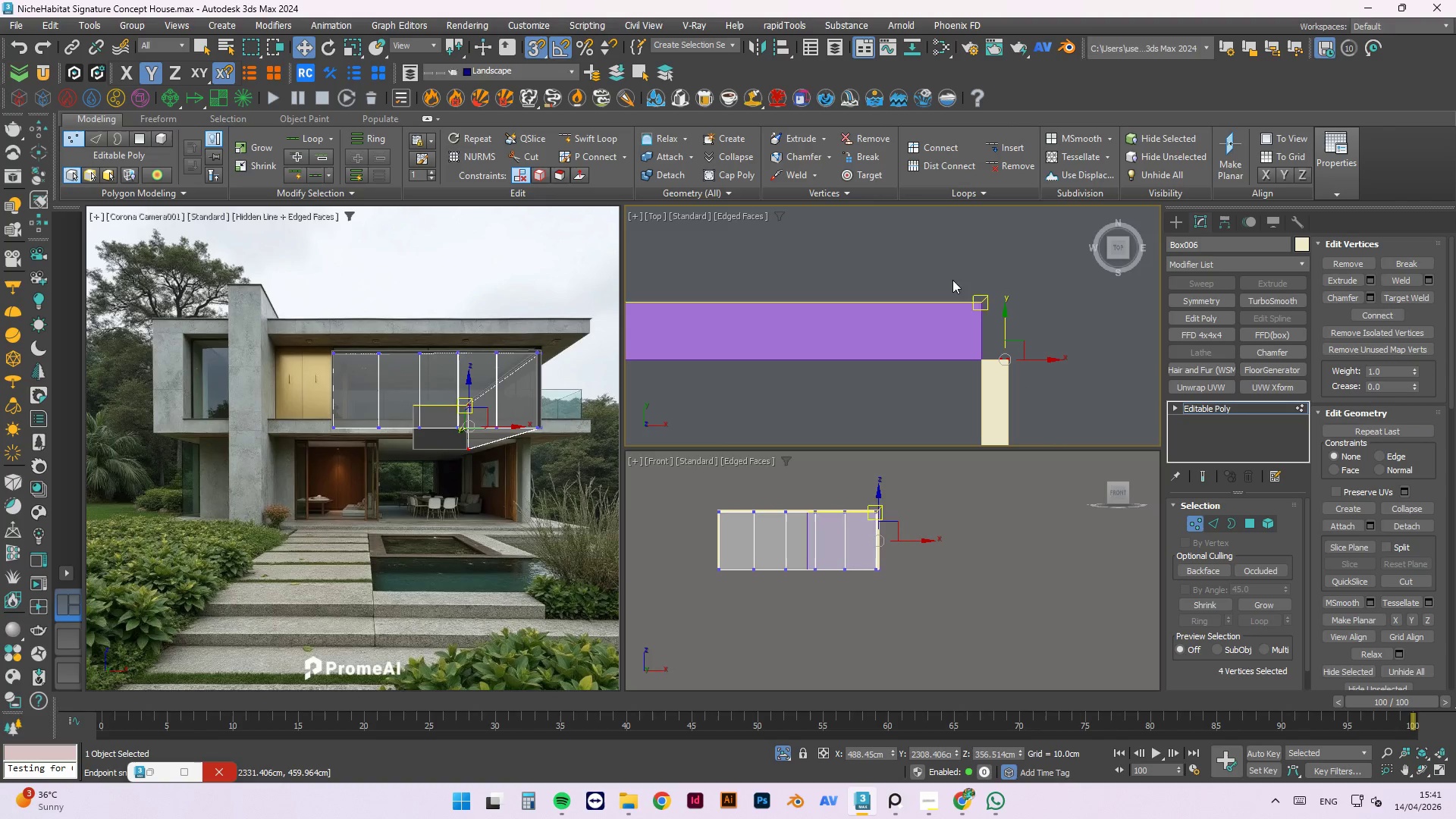 
left_click([943, 260])
 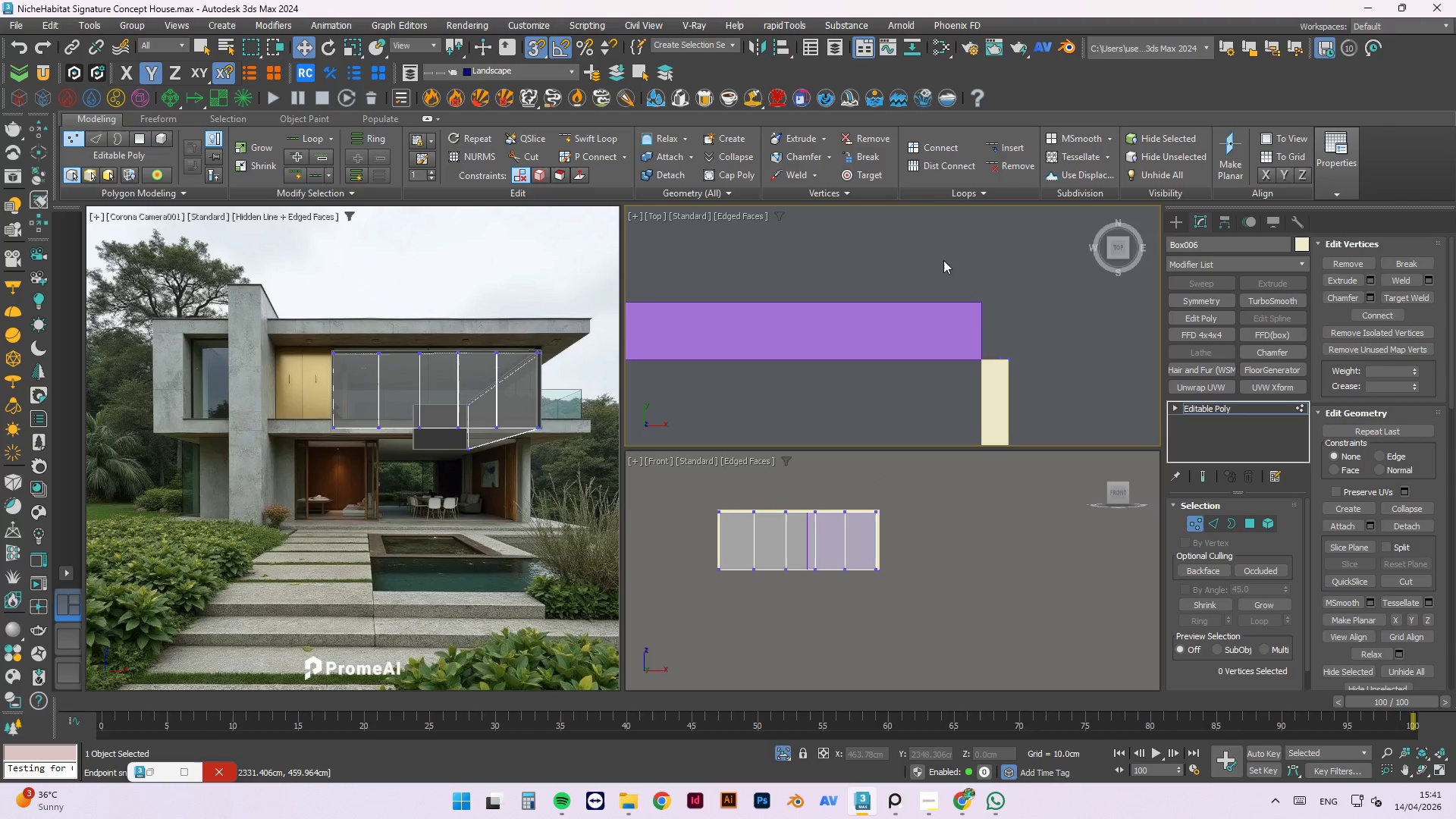 
right_click([943, 260])
 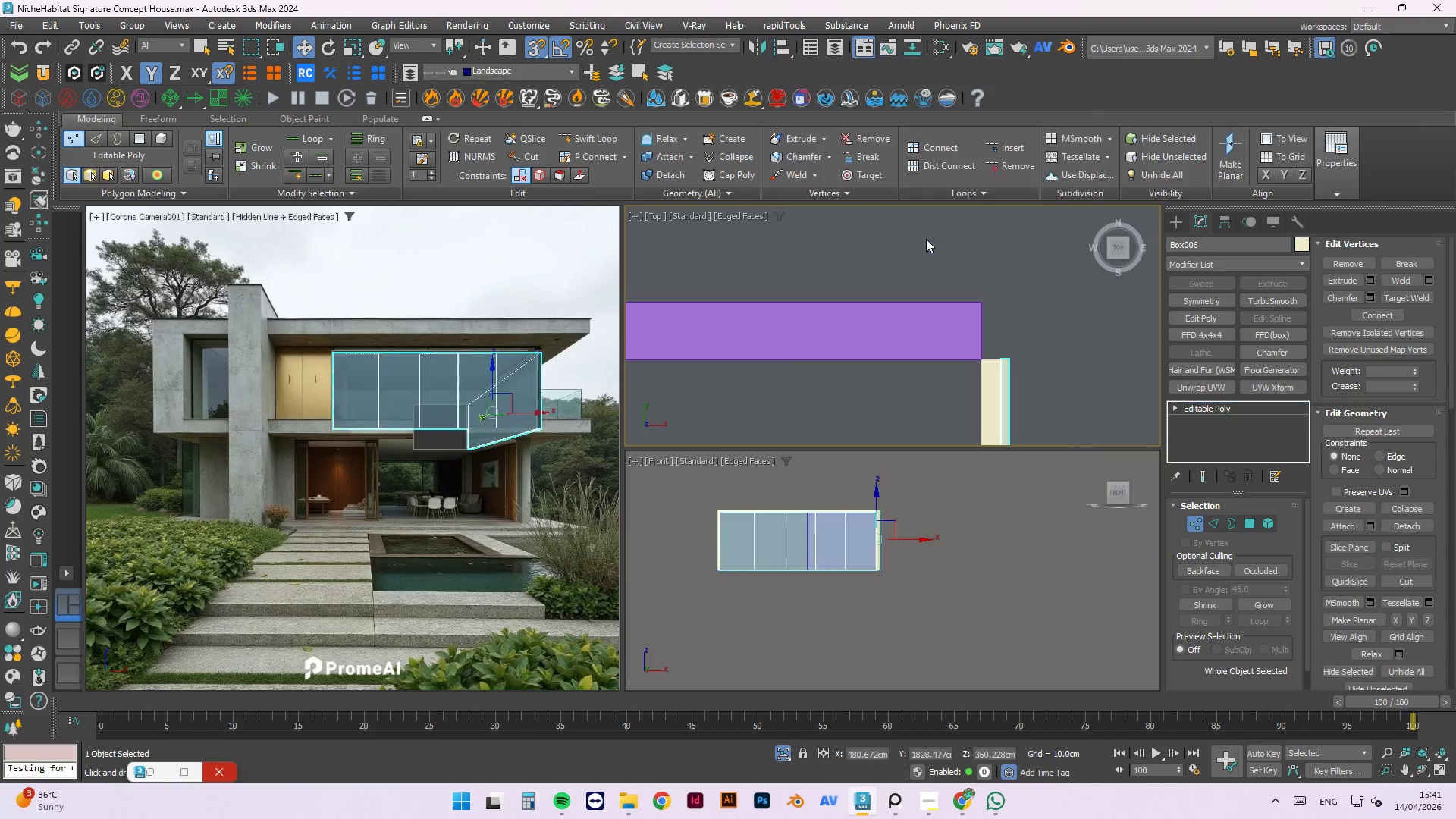 
double_click([912, 318])
 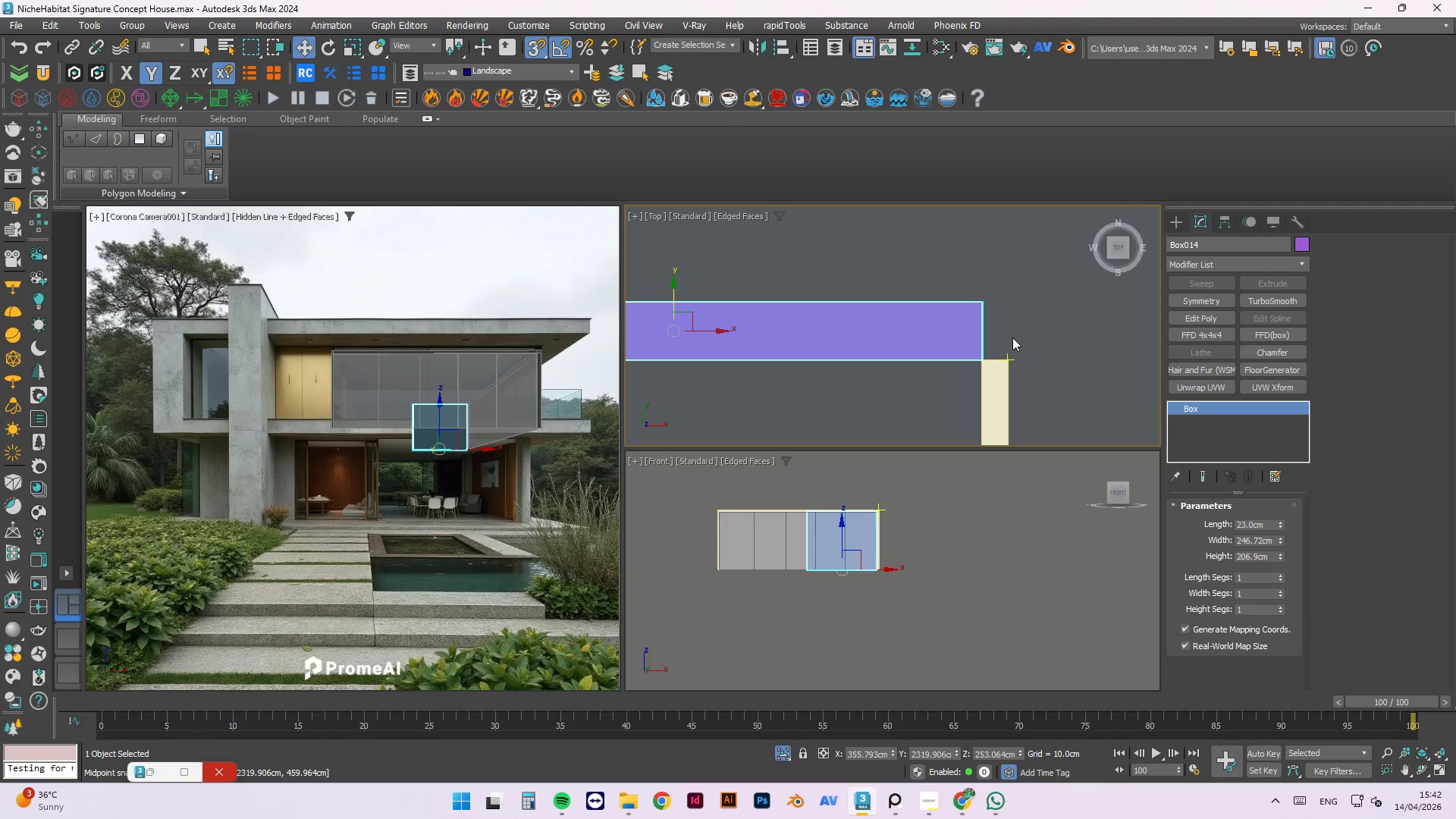 
scroll: coordinate [997, 363], scroll_direction: down, amount: 3.0
 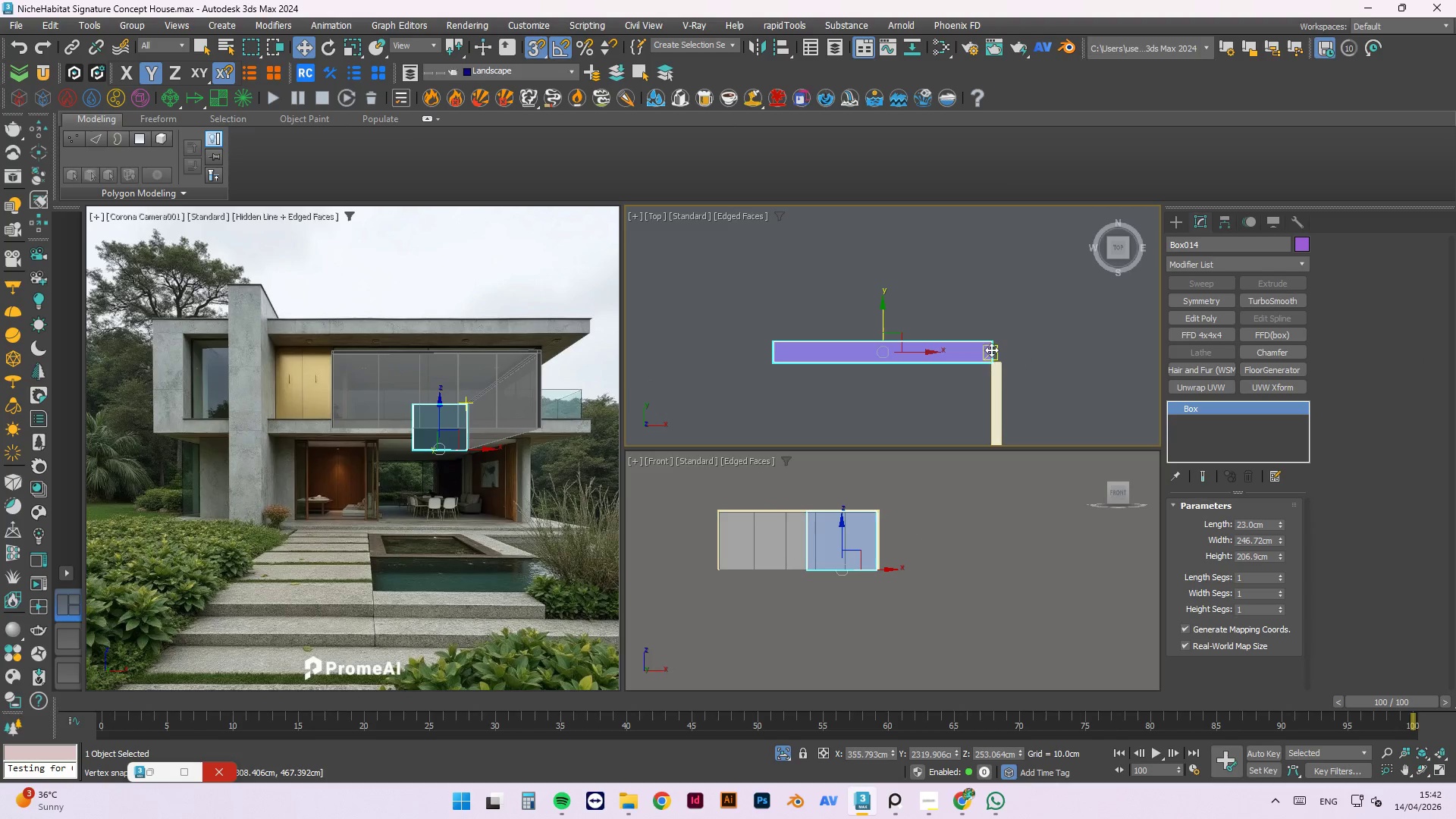 
scroll: coordinate [996, 343], scroll_direction: up, amount: 2.0
 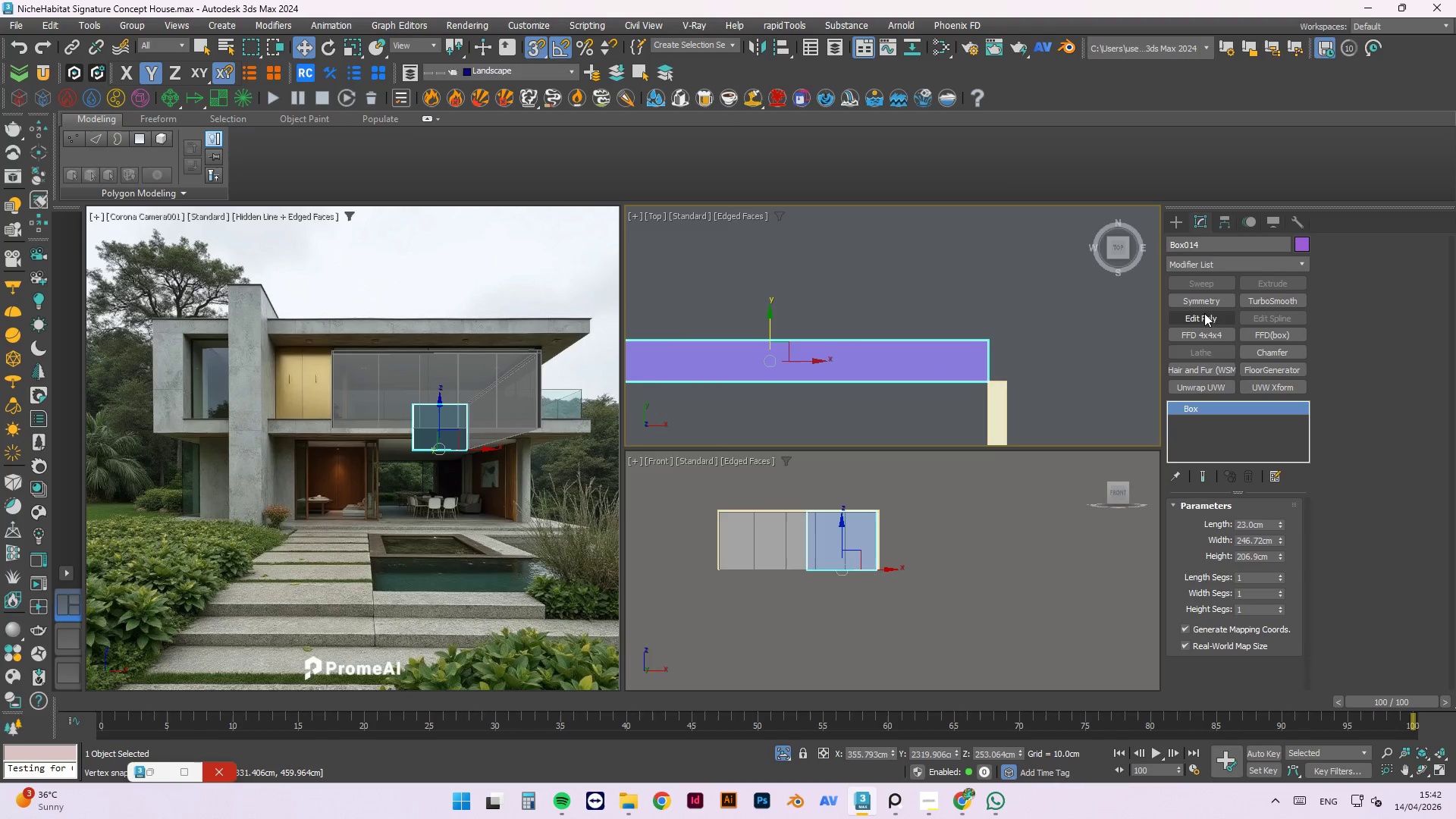 
left_click([1204, 315])
 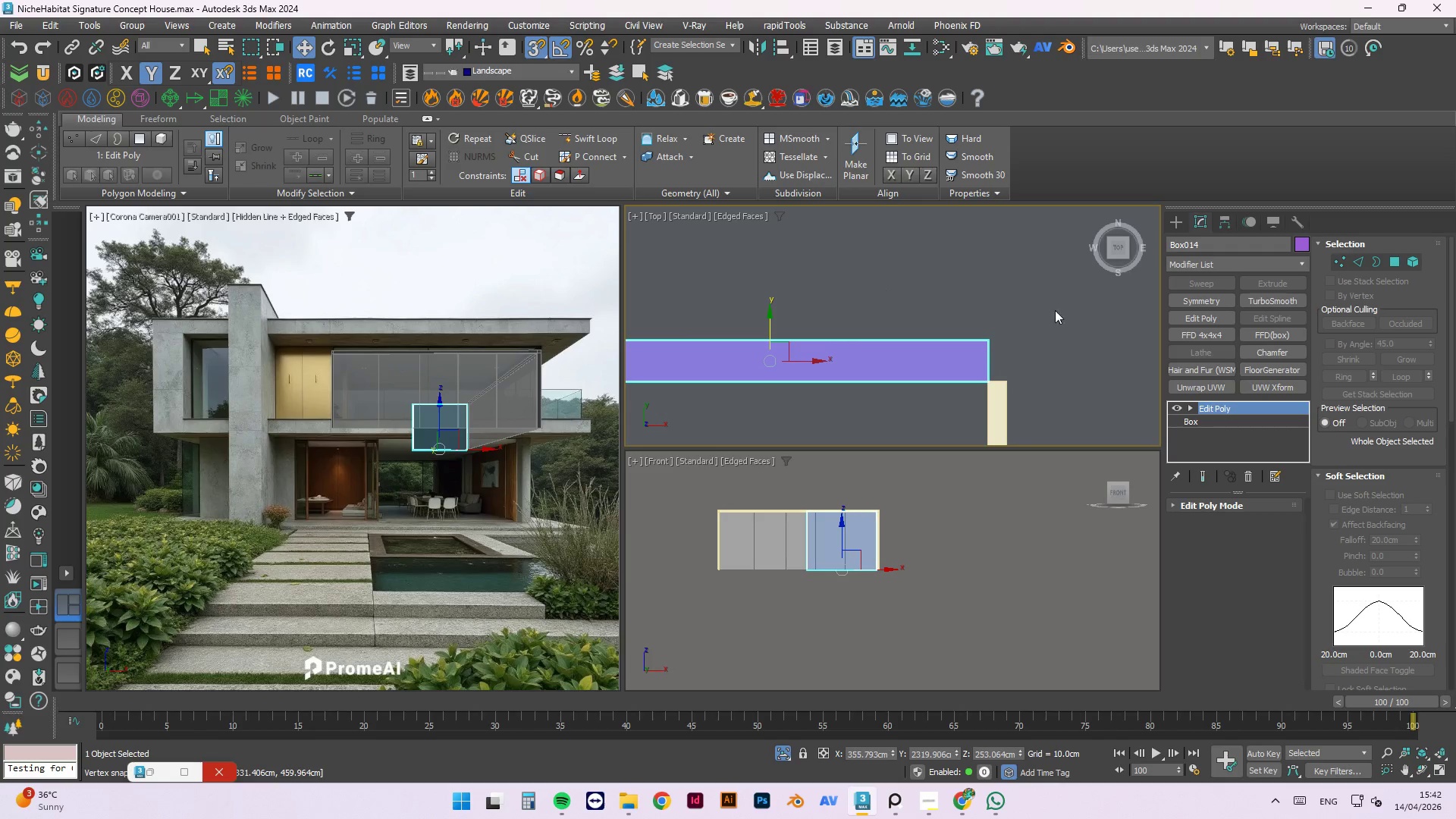 
key(1)
 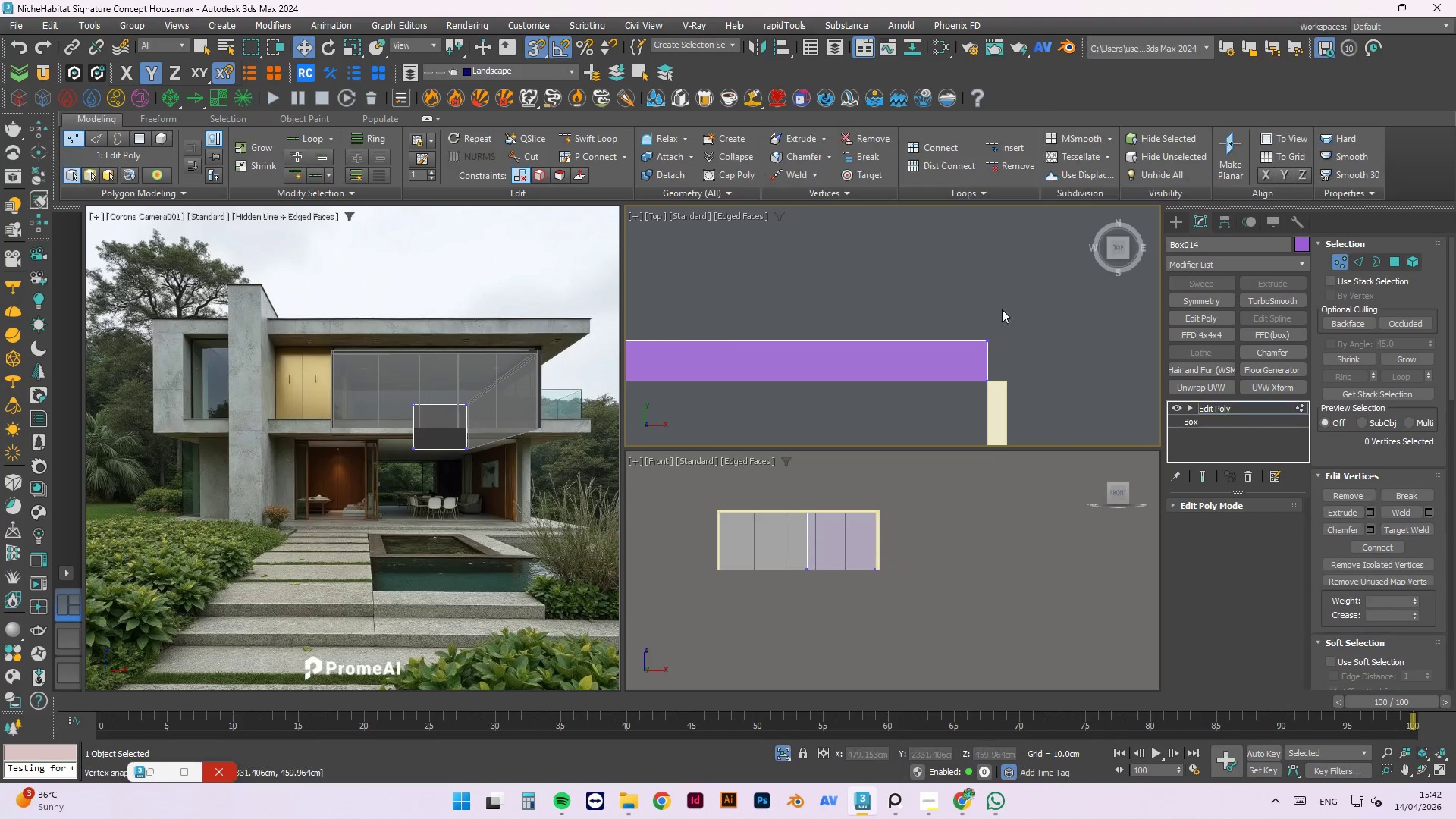 
left_click_drag(start_coordinate=[1012, 306], to_coordinate=[960, 427])
 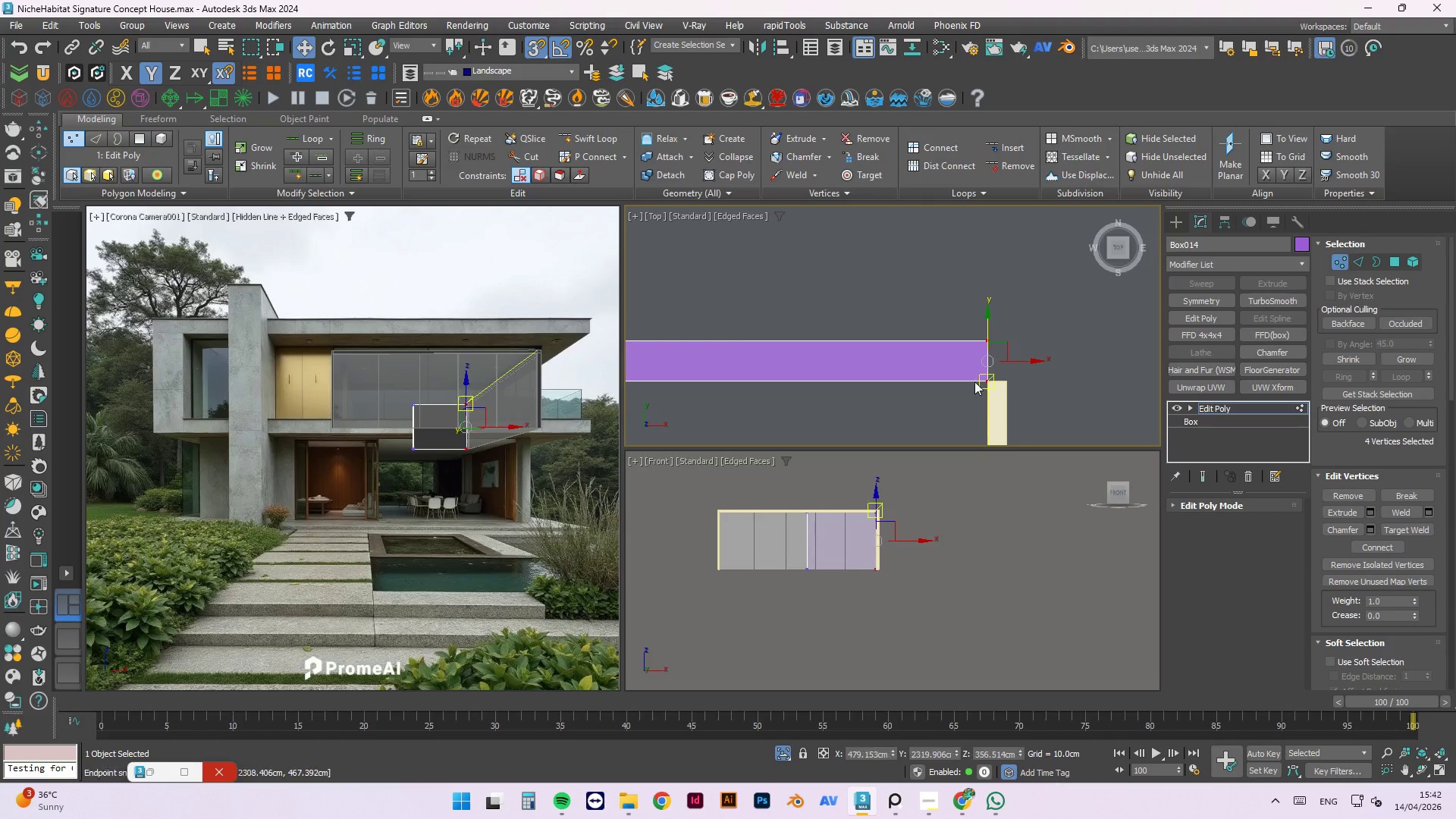 
scroll: coordinate [975, 378], scroll_direction: up, amount: 2.0
 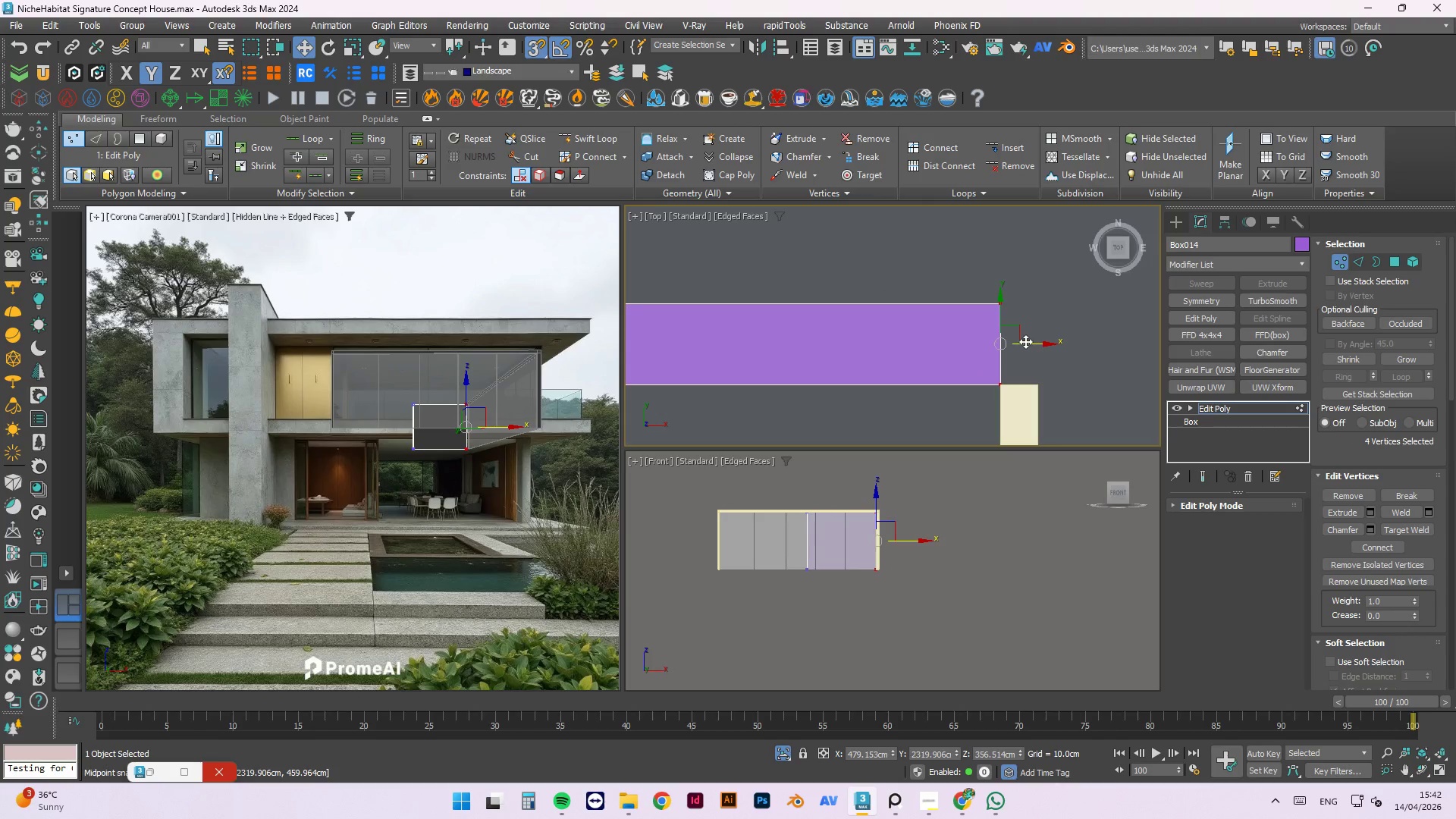 
left_click_drag(start_coordinate=[1029, 344], to_coordinate=[1033, 385])
 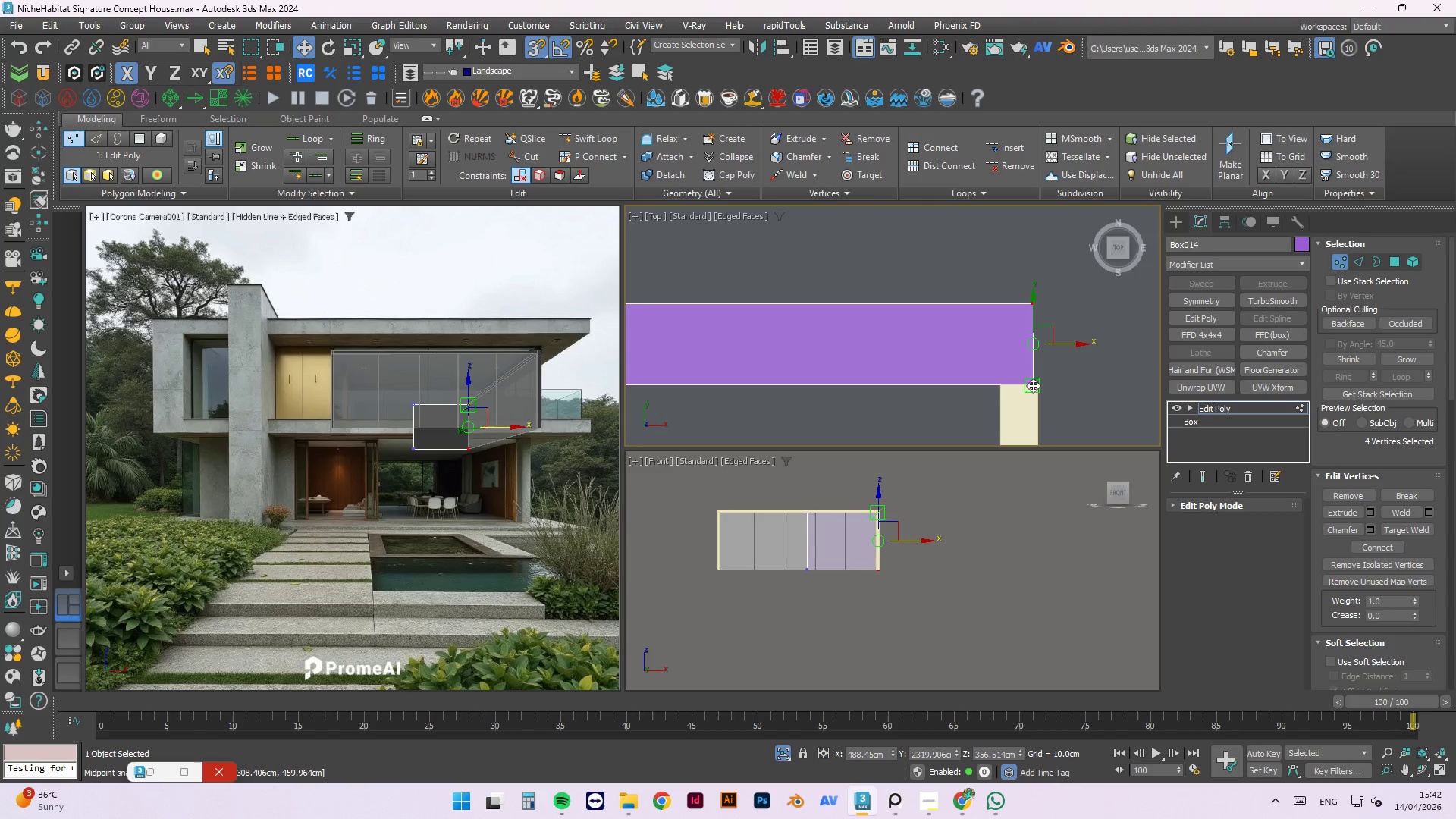 
left_click([1033, 385])
 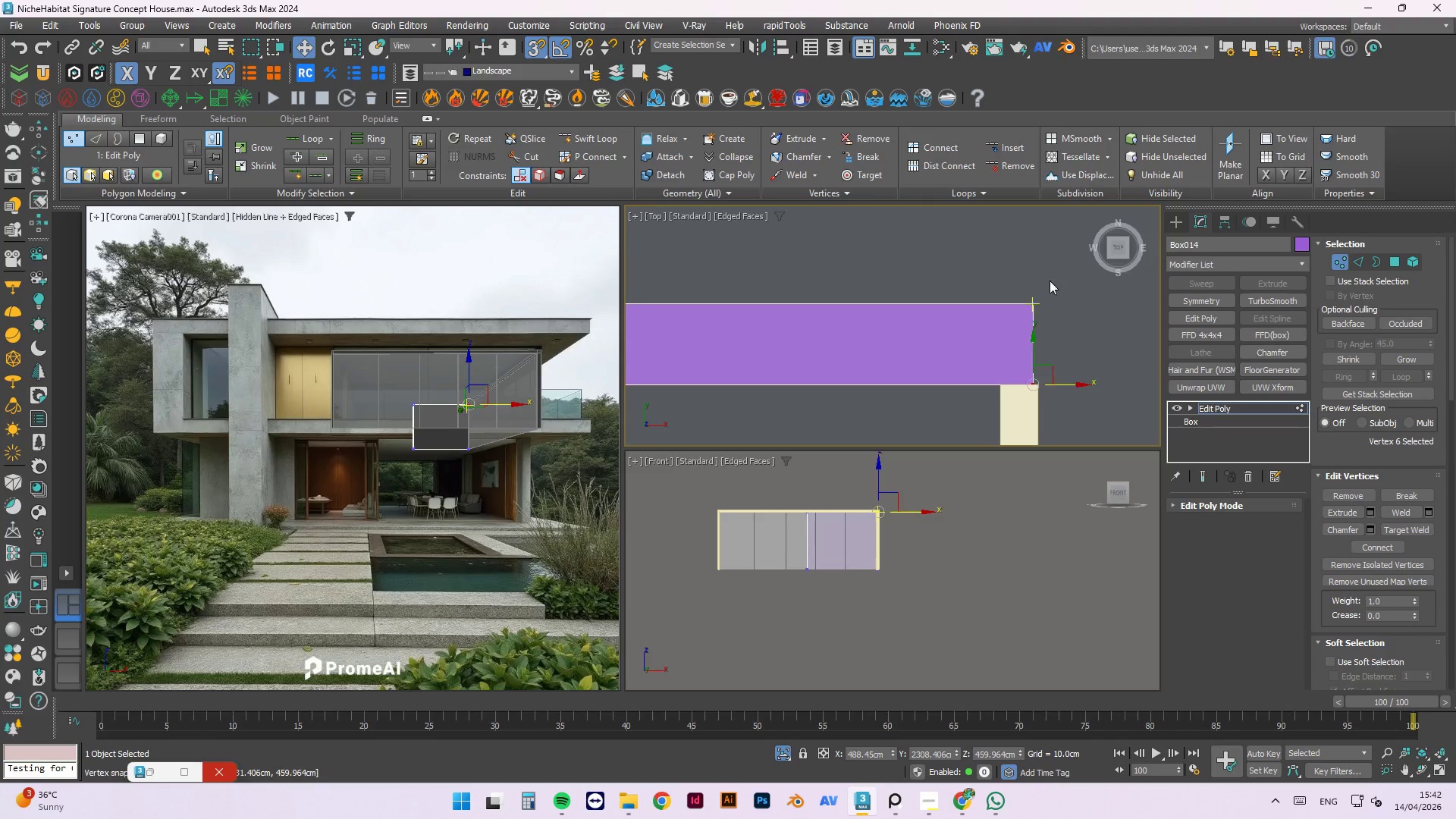 
left_click_drag(start_coordinate=[1056, 259], to_coordinate=[1022, 423])
 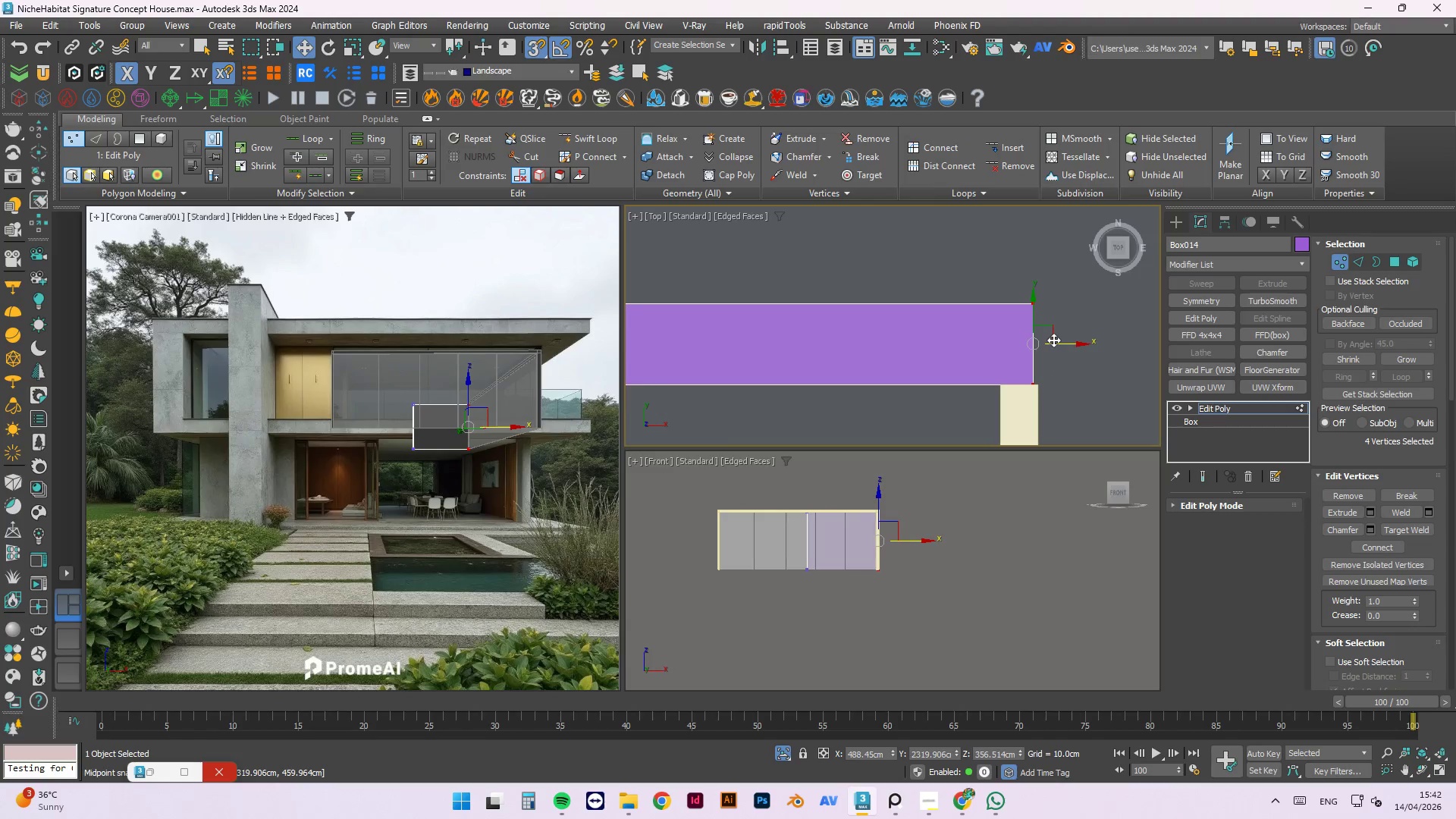 
left_click_drag(start_coordinate=[1057, 345], to_coordinate=[1040, 383])
 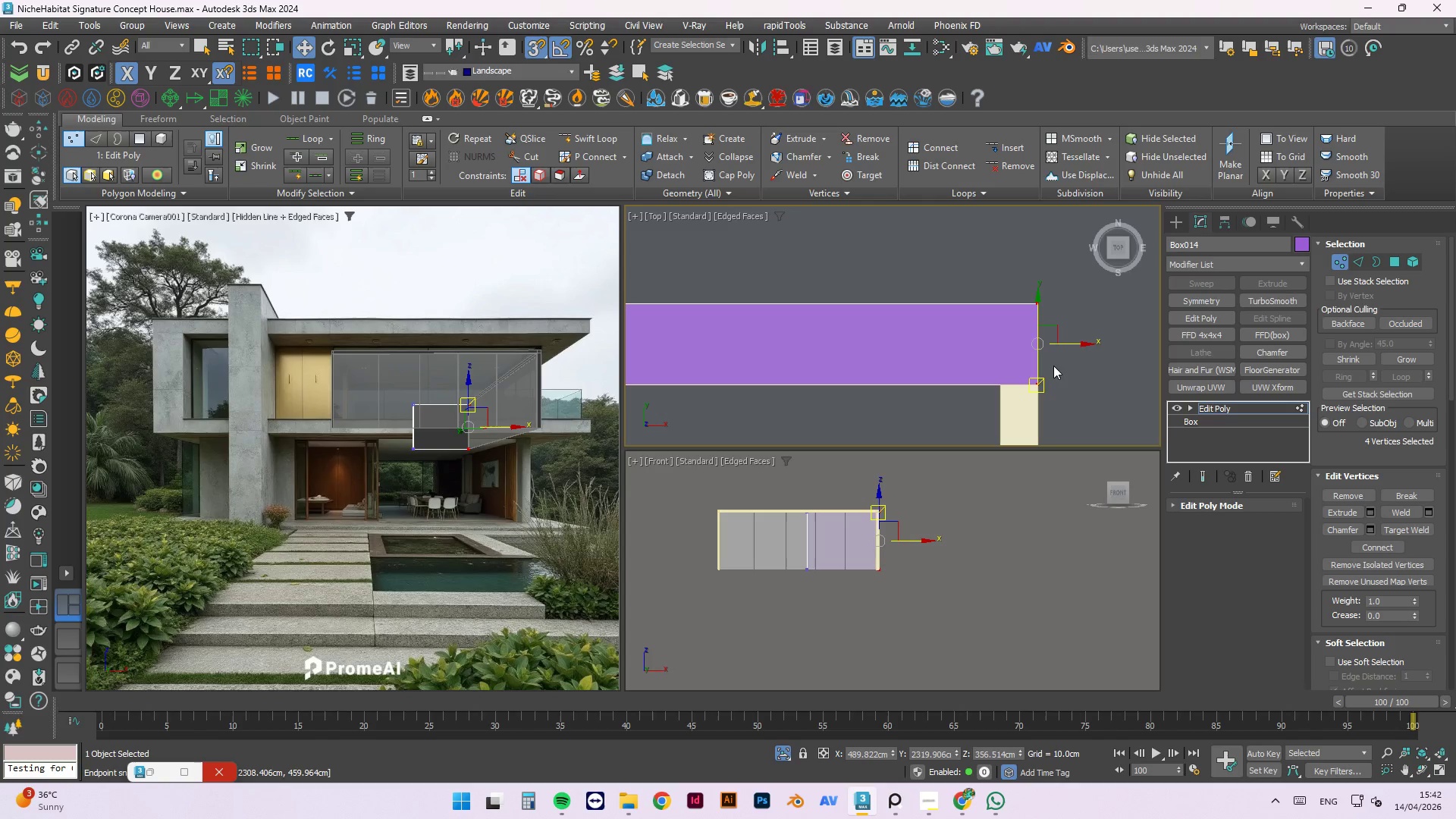 
left_click([1062, 378])
 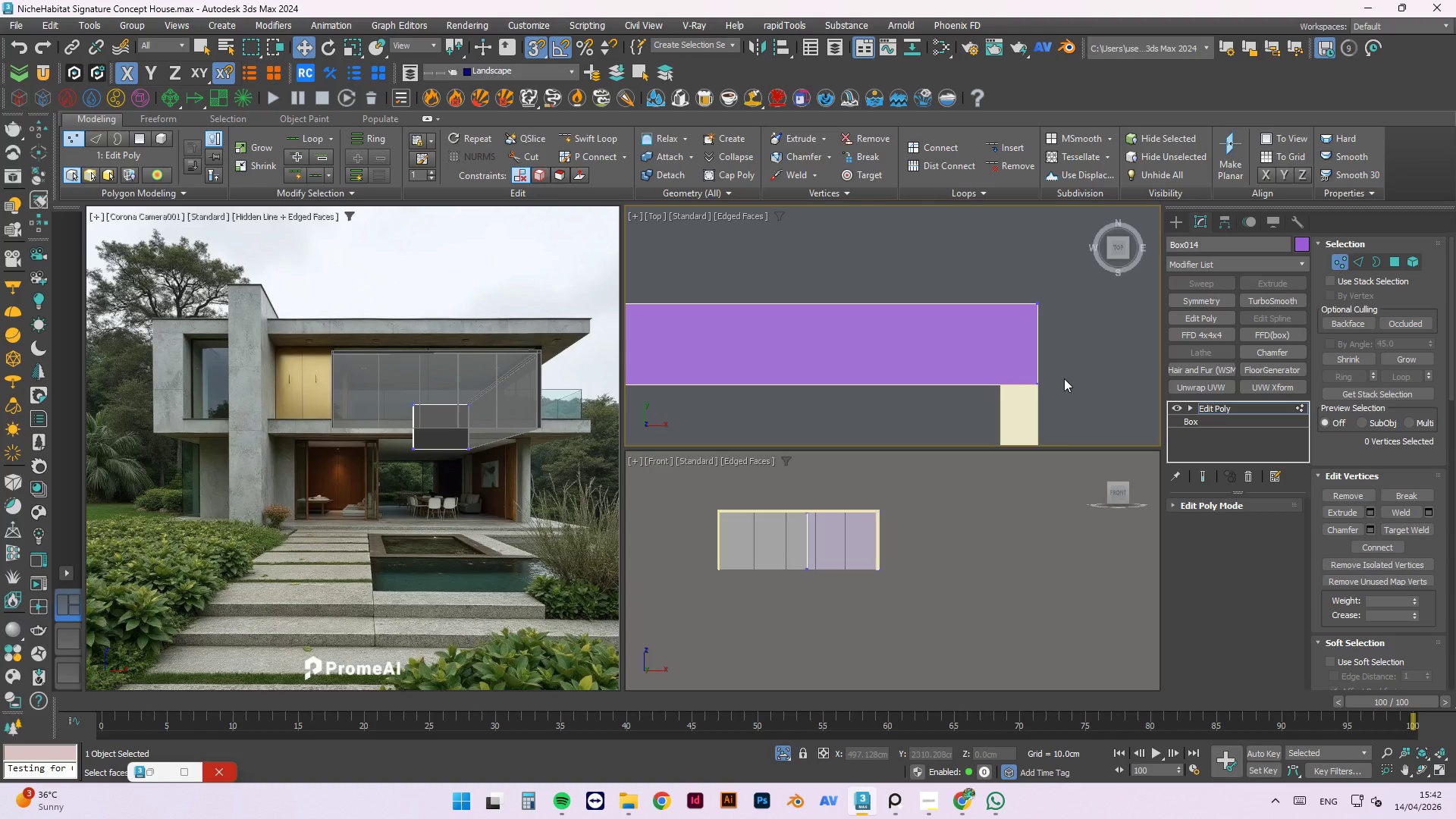 
wait(27.62)
 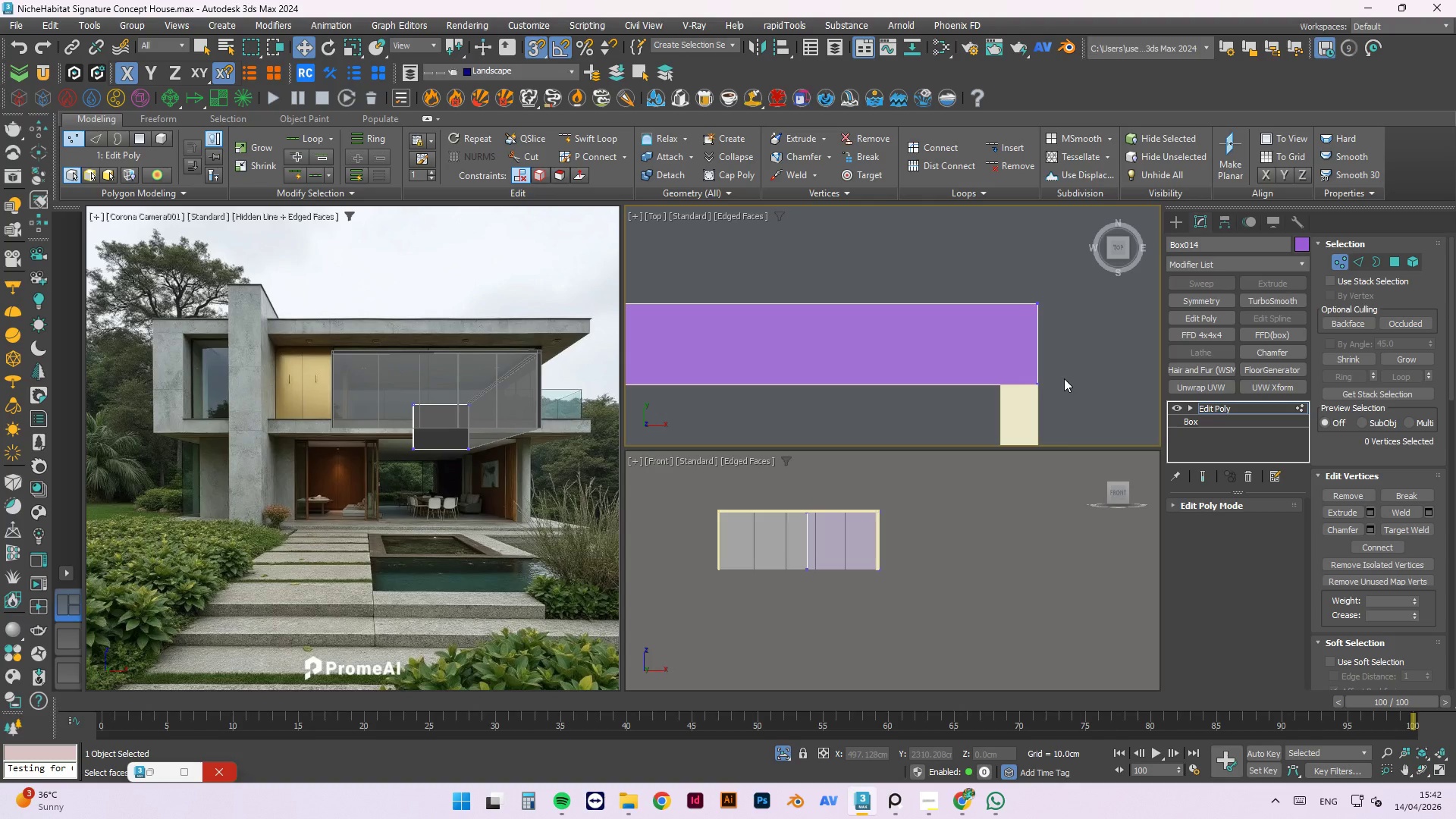 
left_click([1069, 351])
 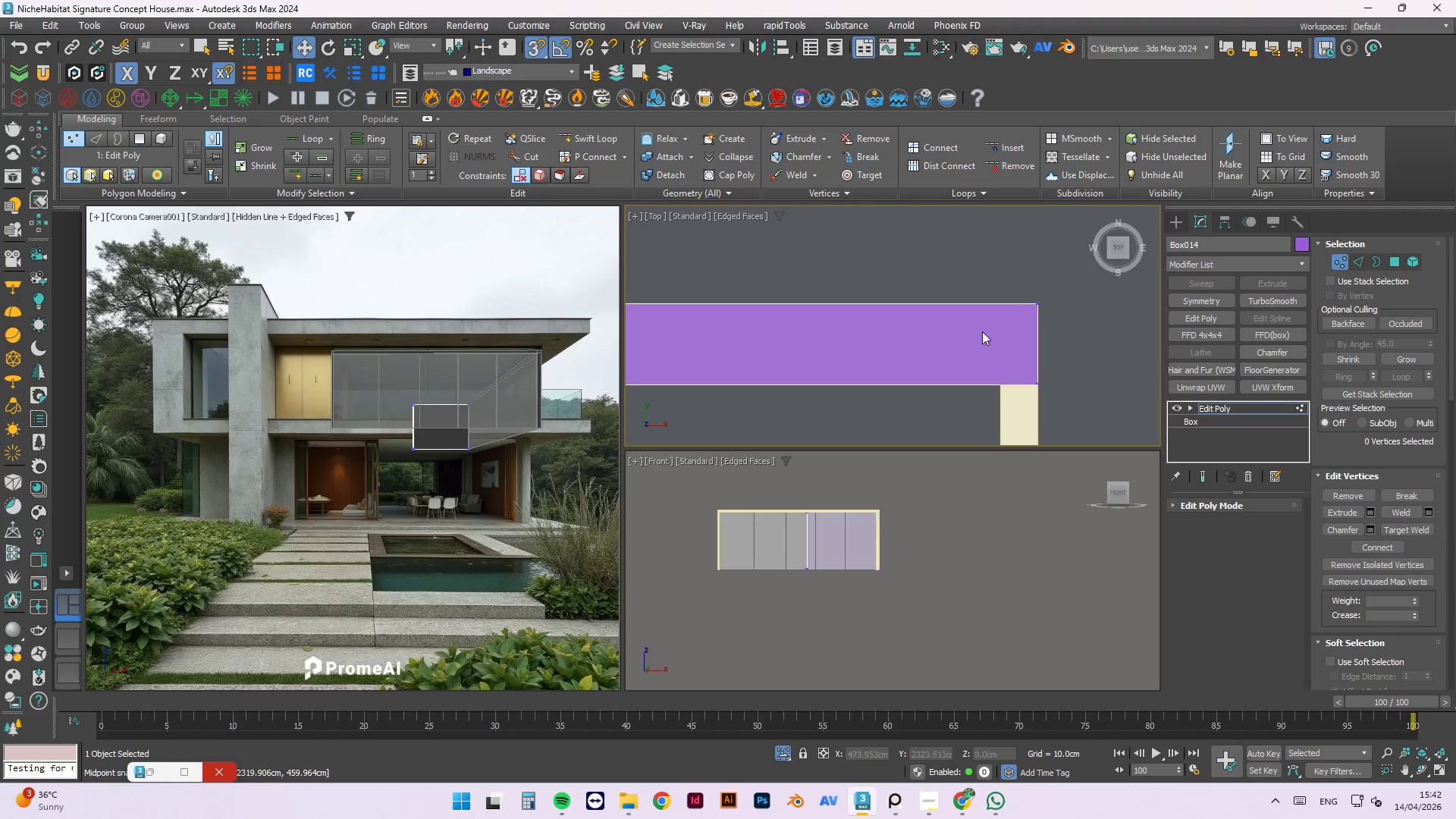 
scroll: coordinate [1010, 353], scroll_direction: down, amount: 4.0
 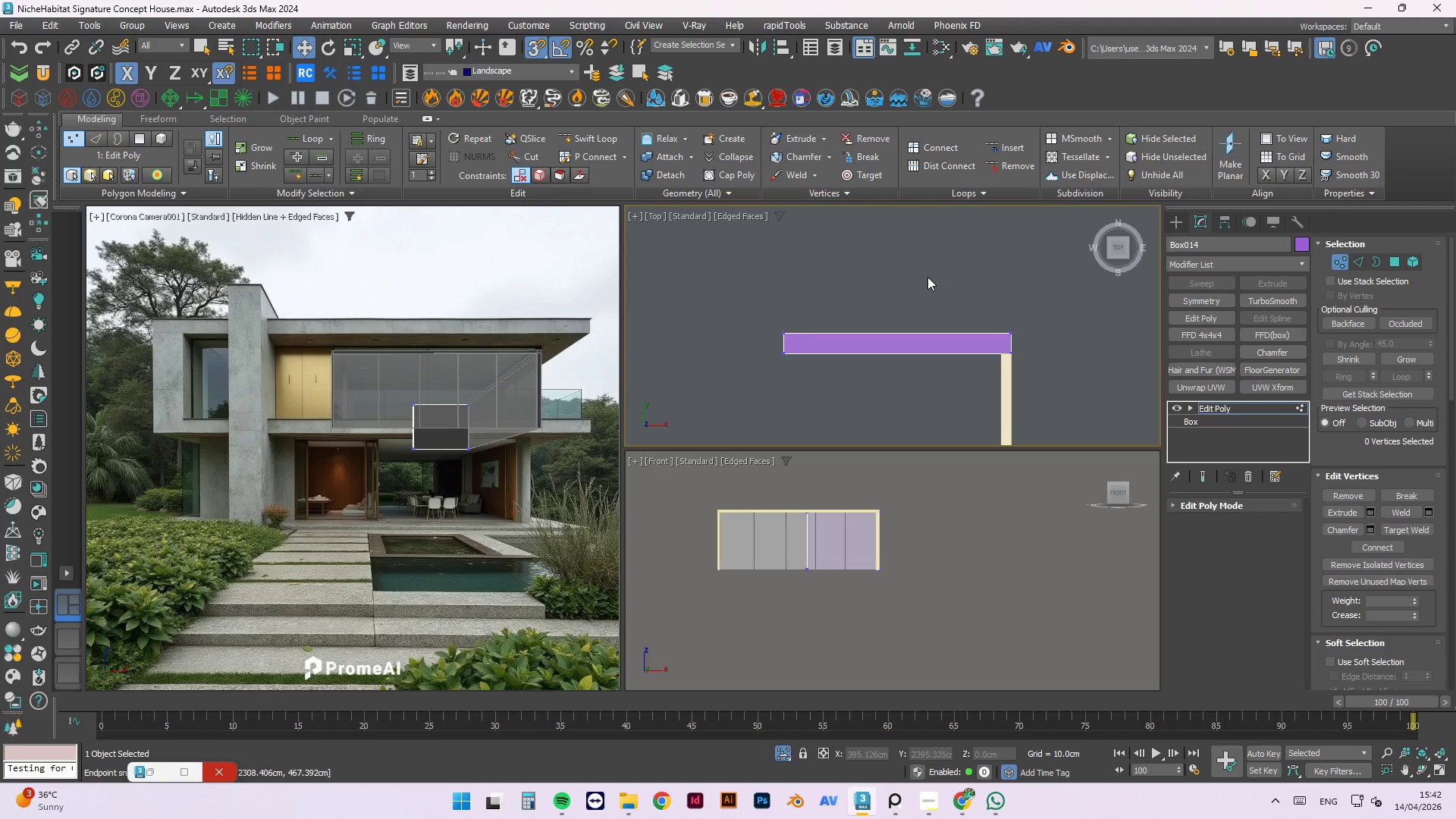 
right_click([927, 277])
 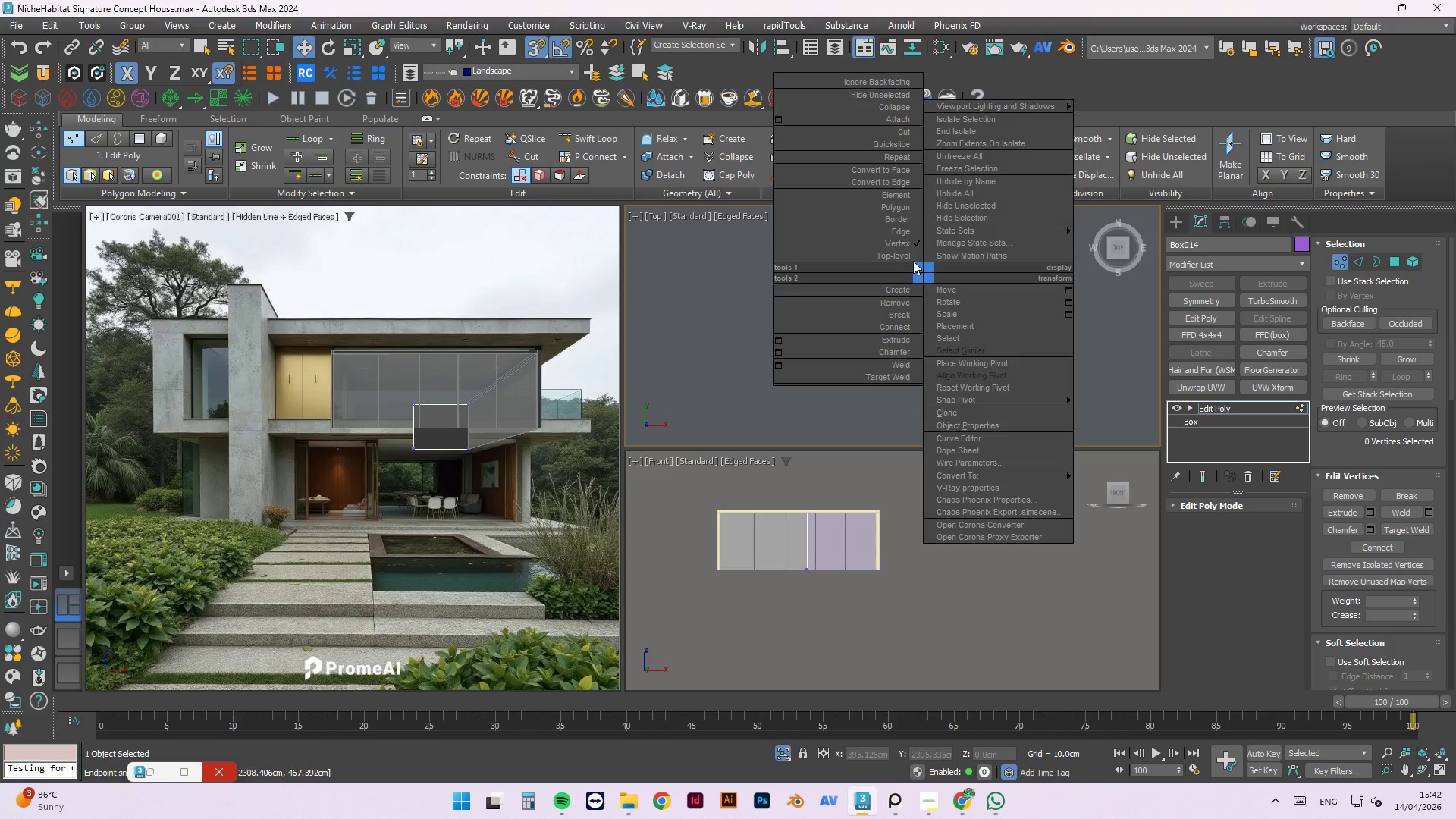 
left_click([910, 256])
 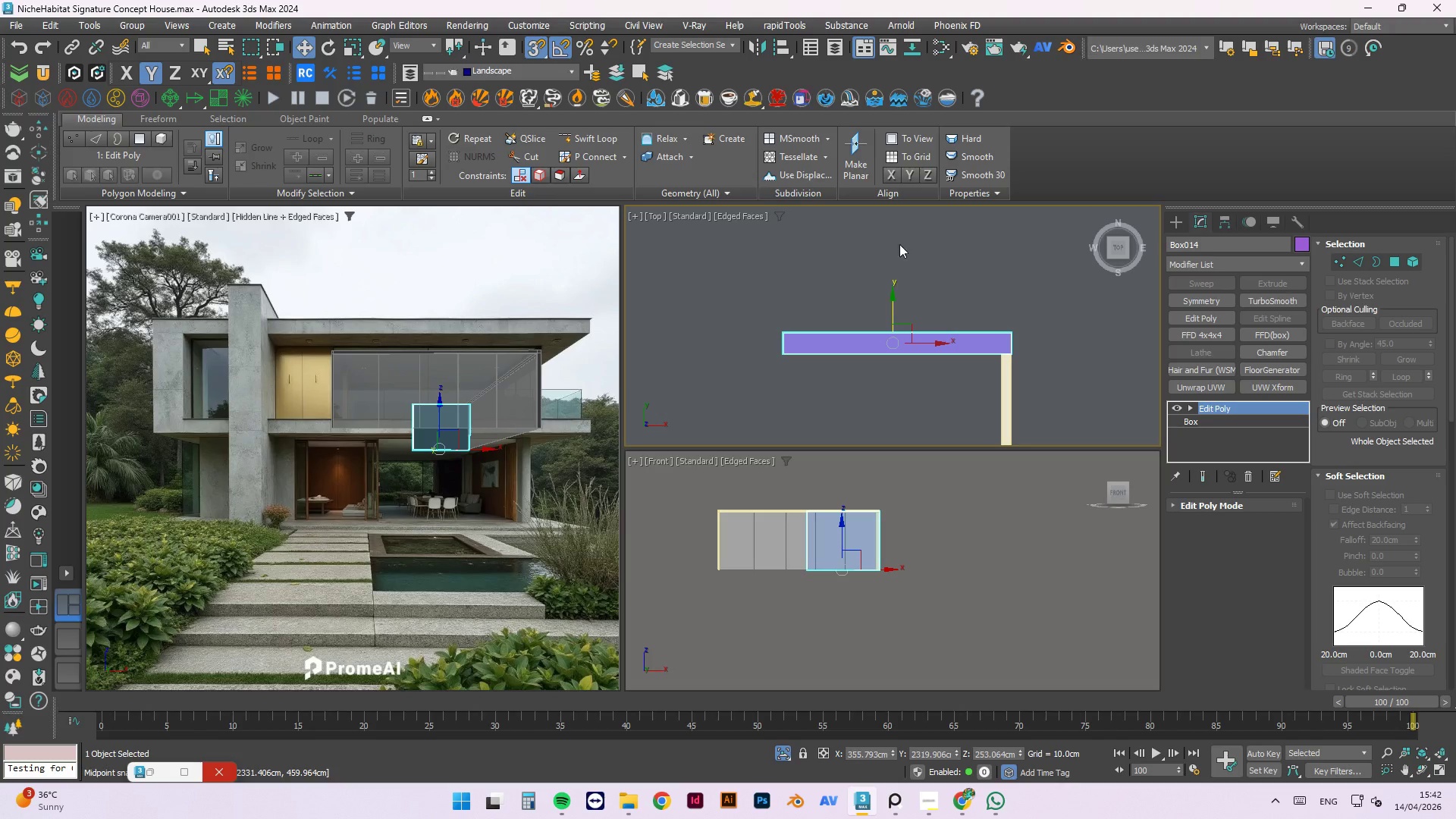 
left_click([937, 260])
 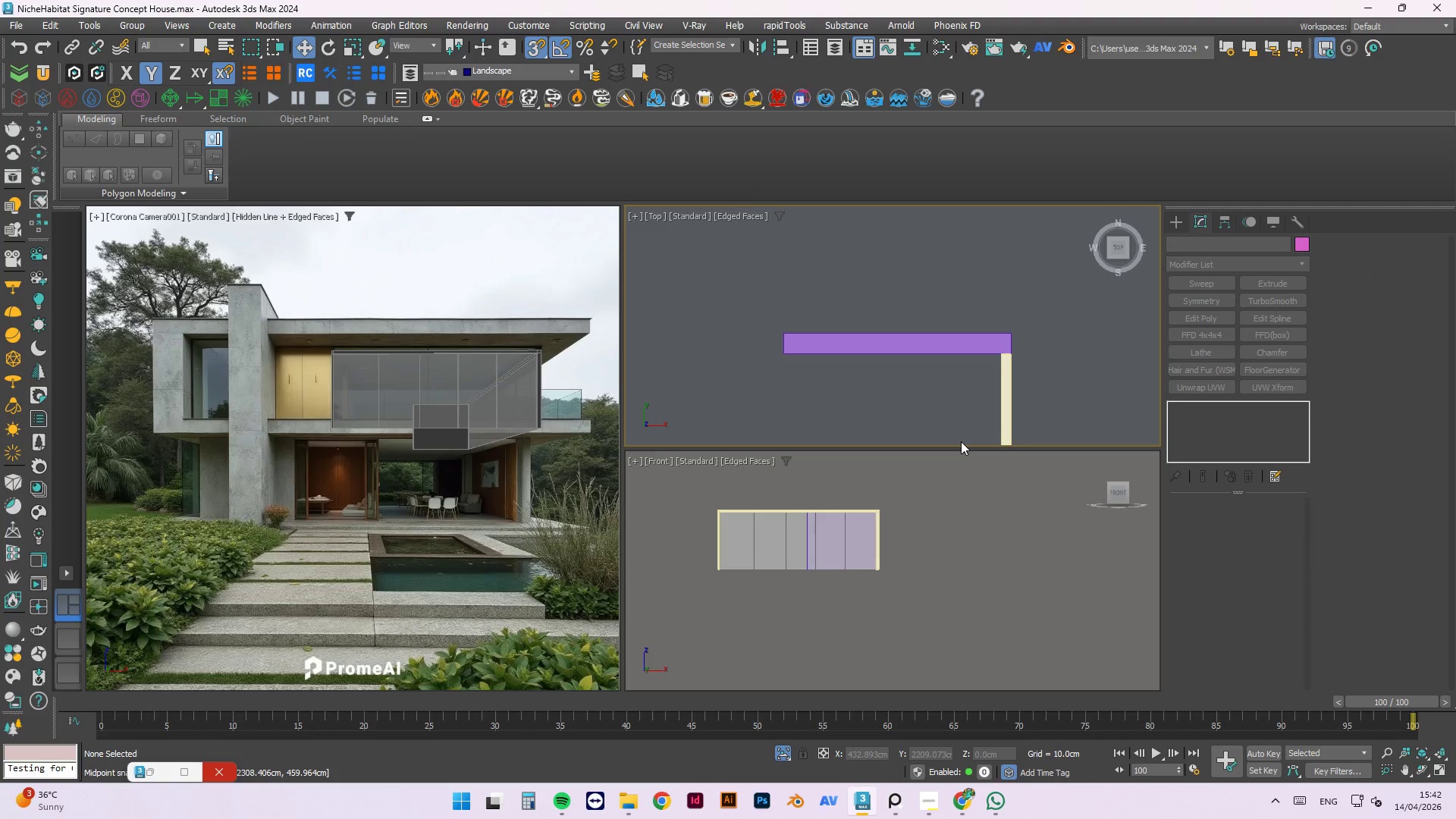 
mouse_move([967, 775])
 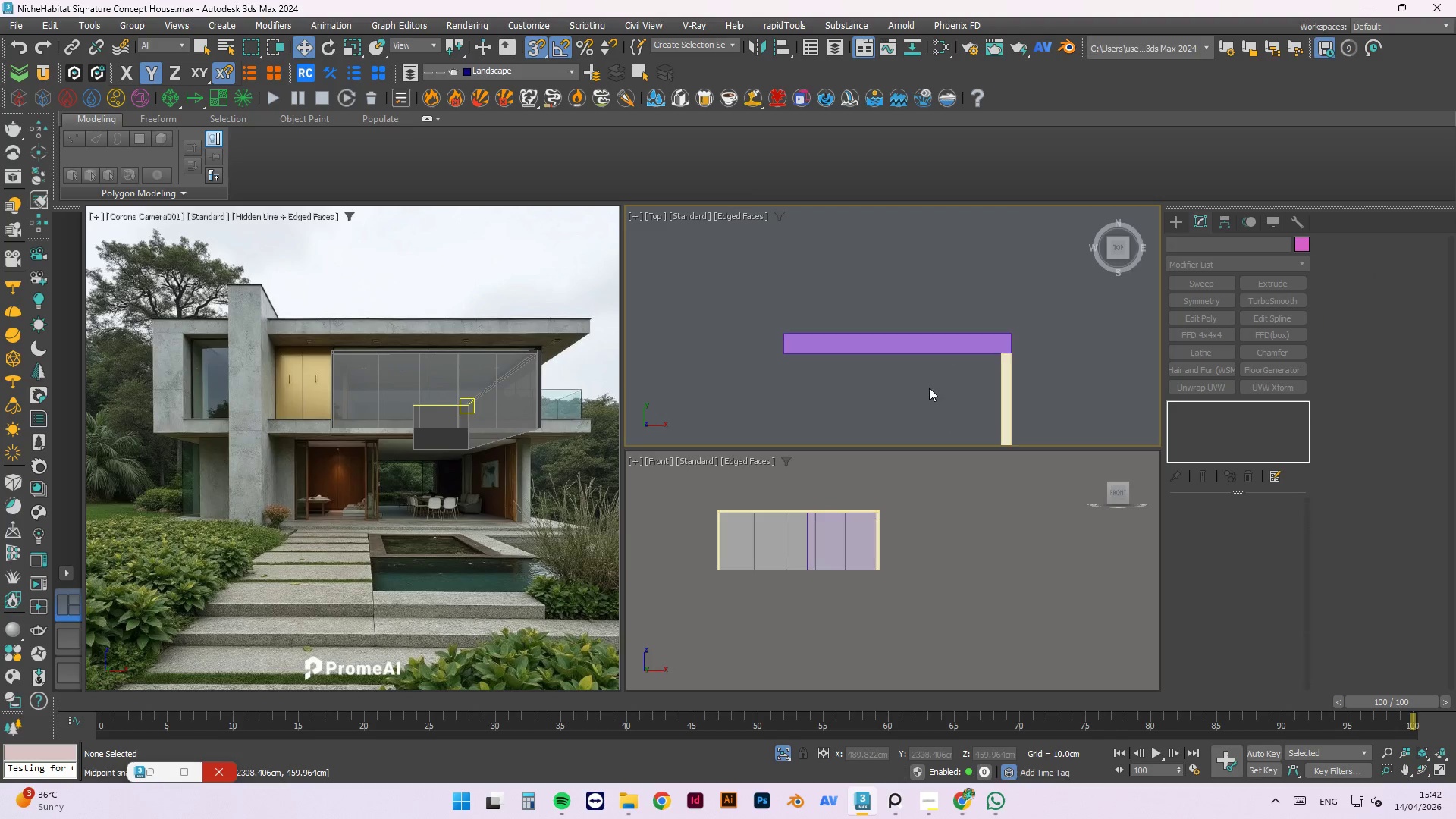 
left_click([927, 379])
 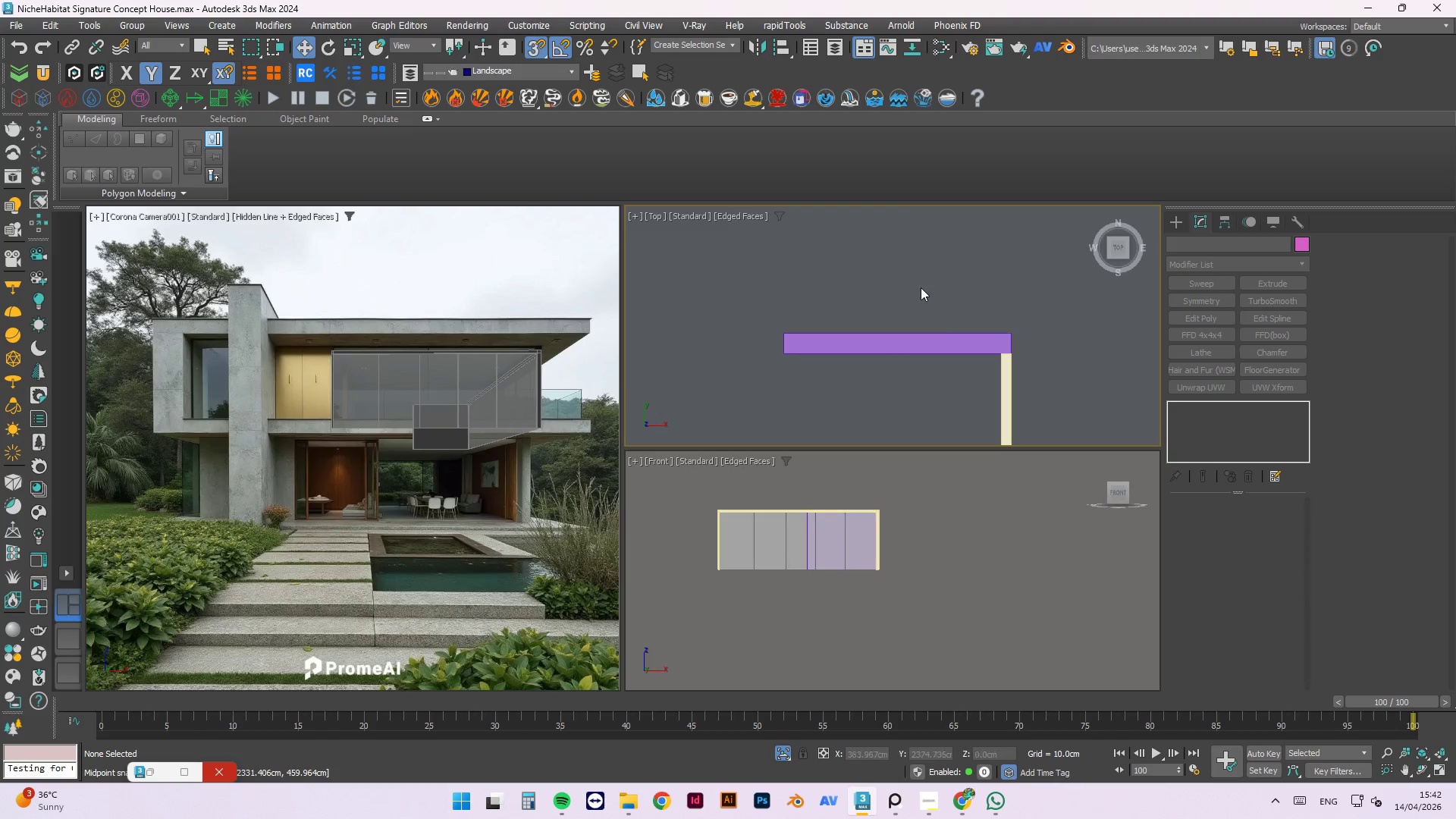 
wait(5.2)
 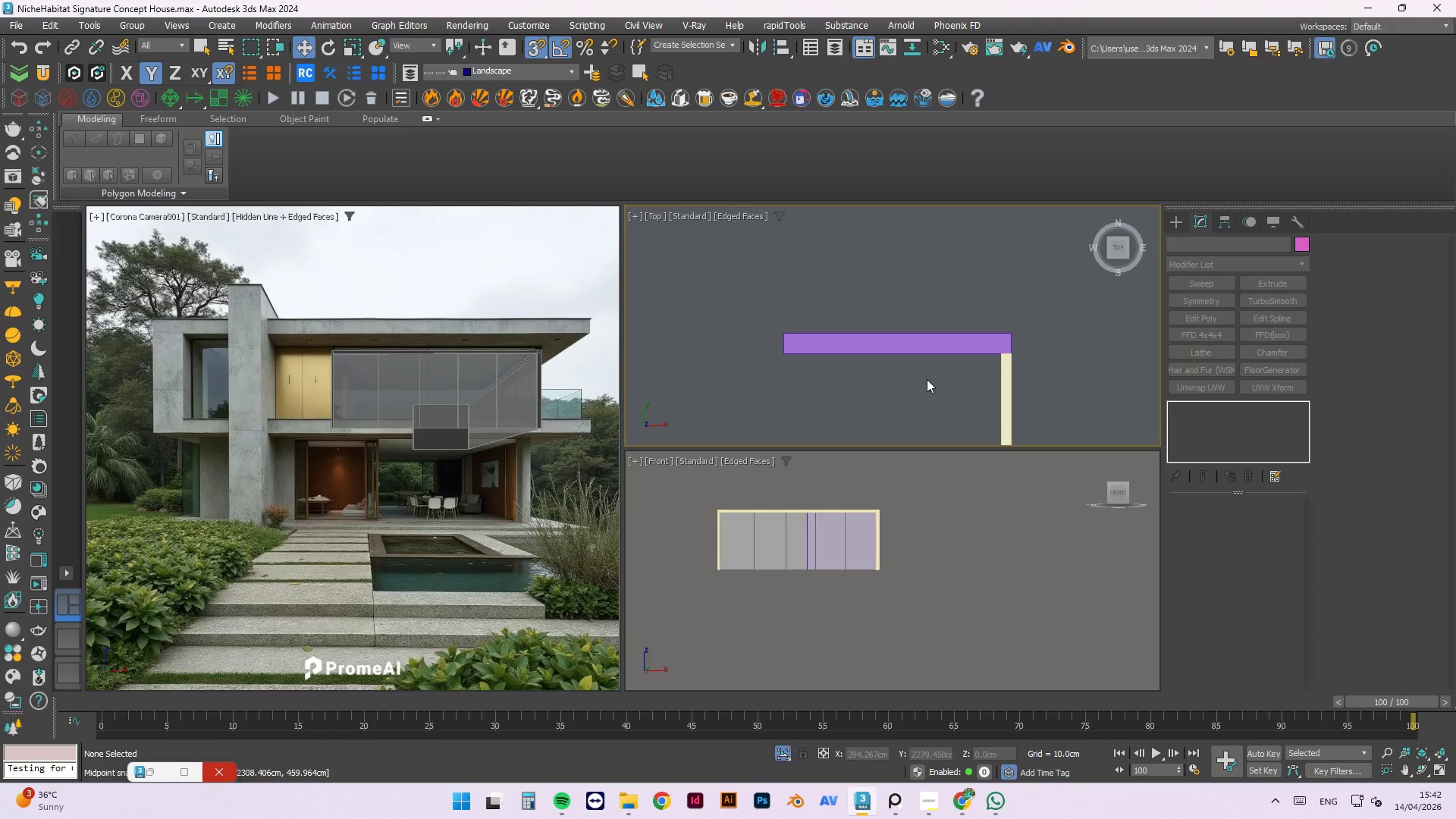 
left_click([930, 388])
 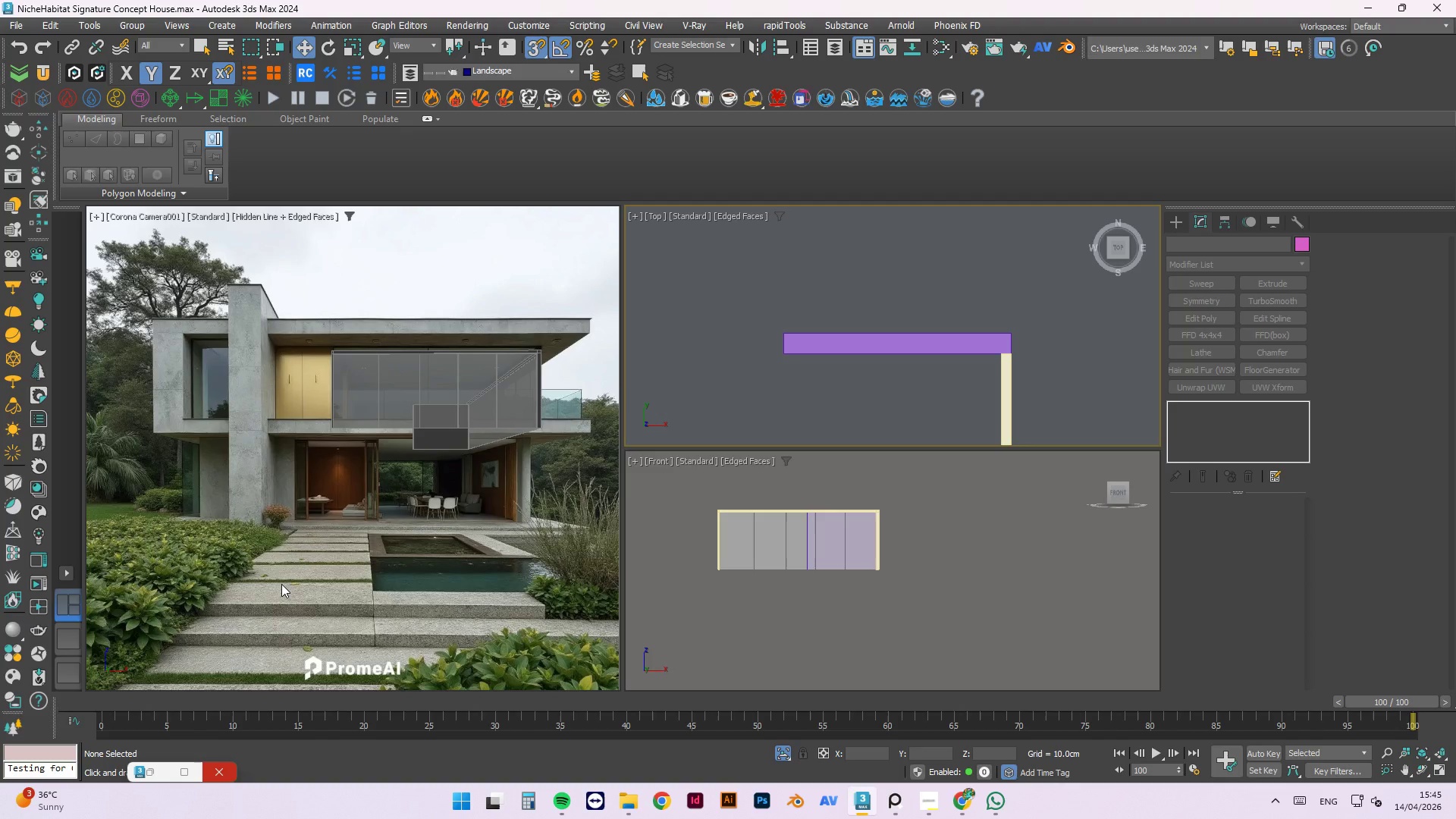 
wait(165.41)
 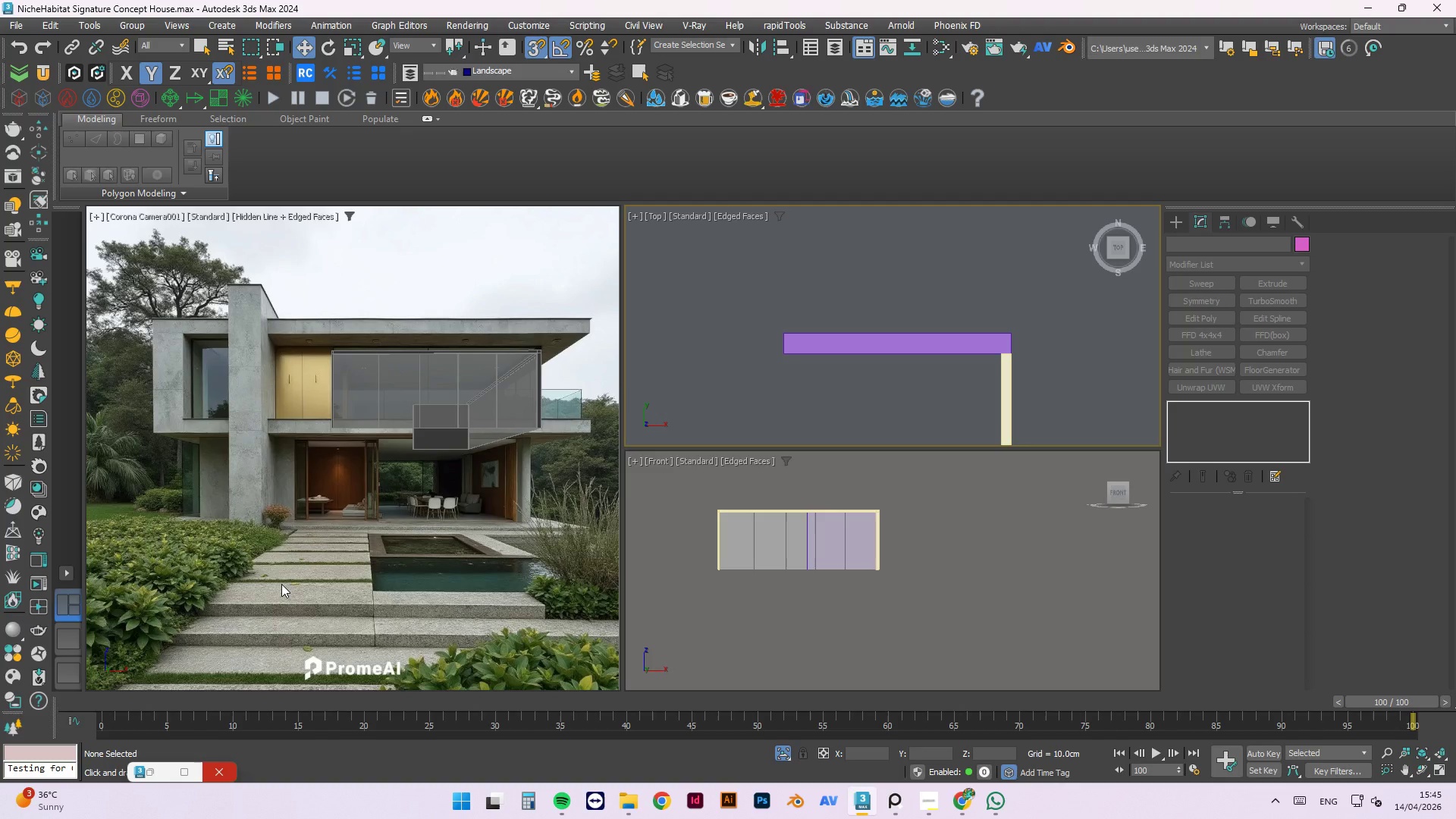 
left_click([843, 385])
 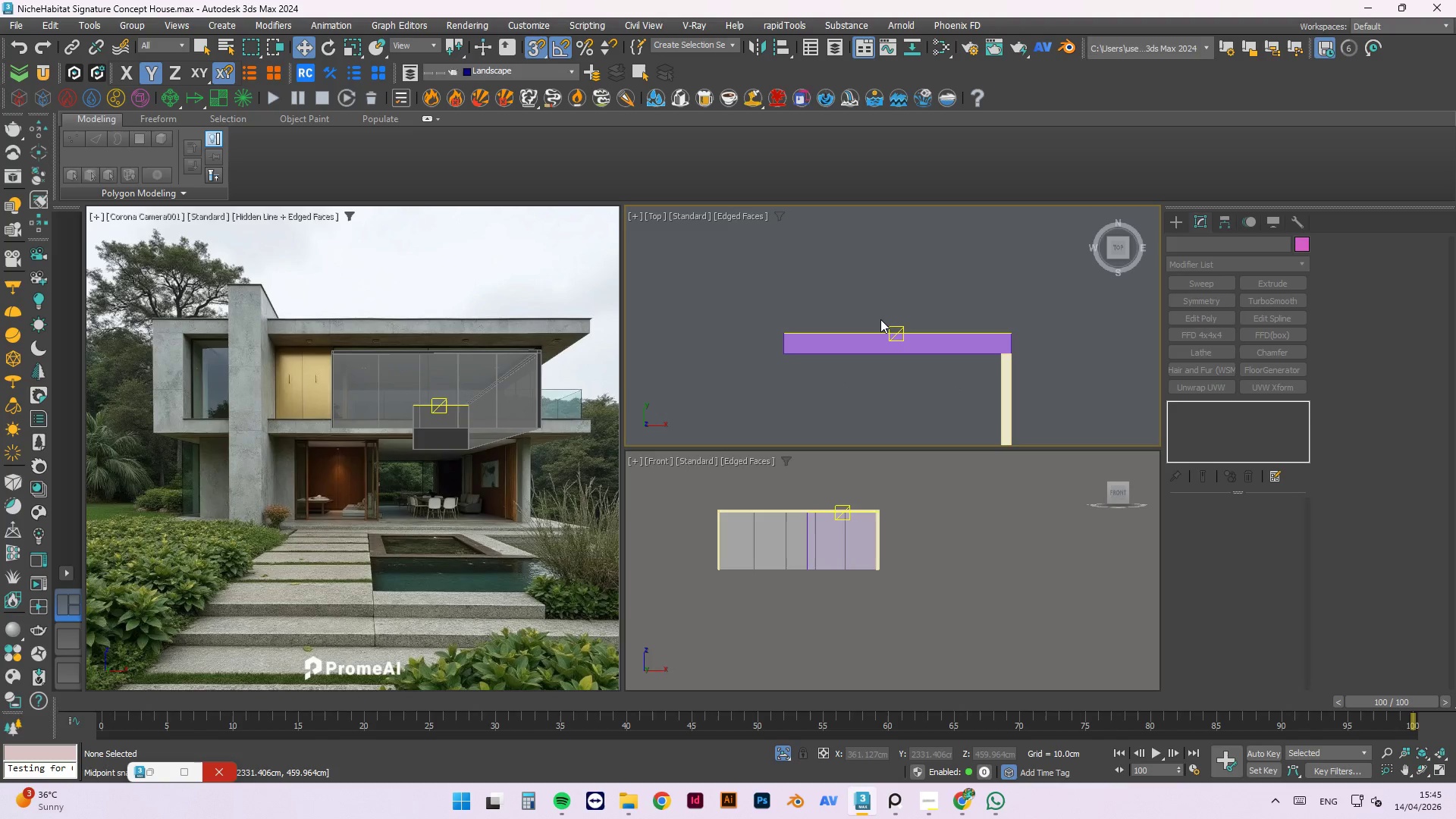 
left_click([880, 296])
 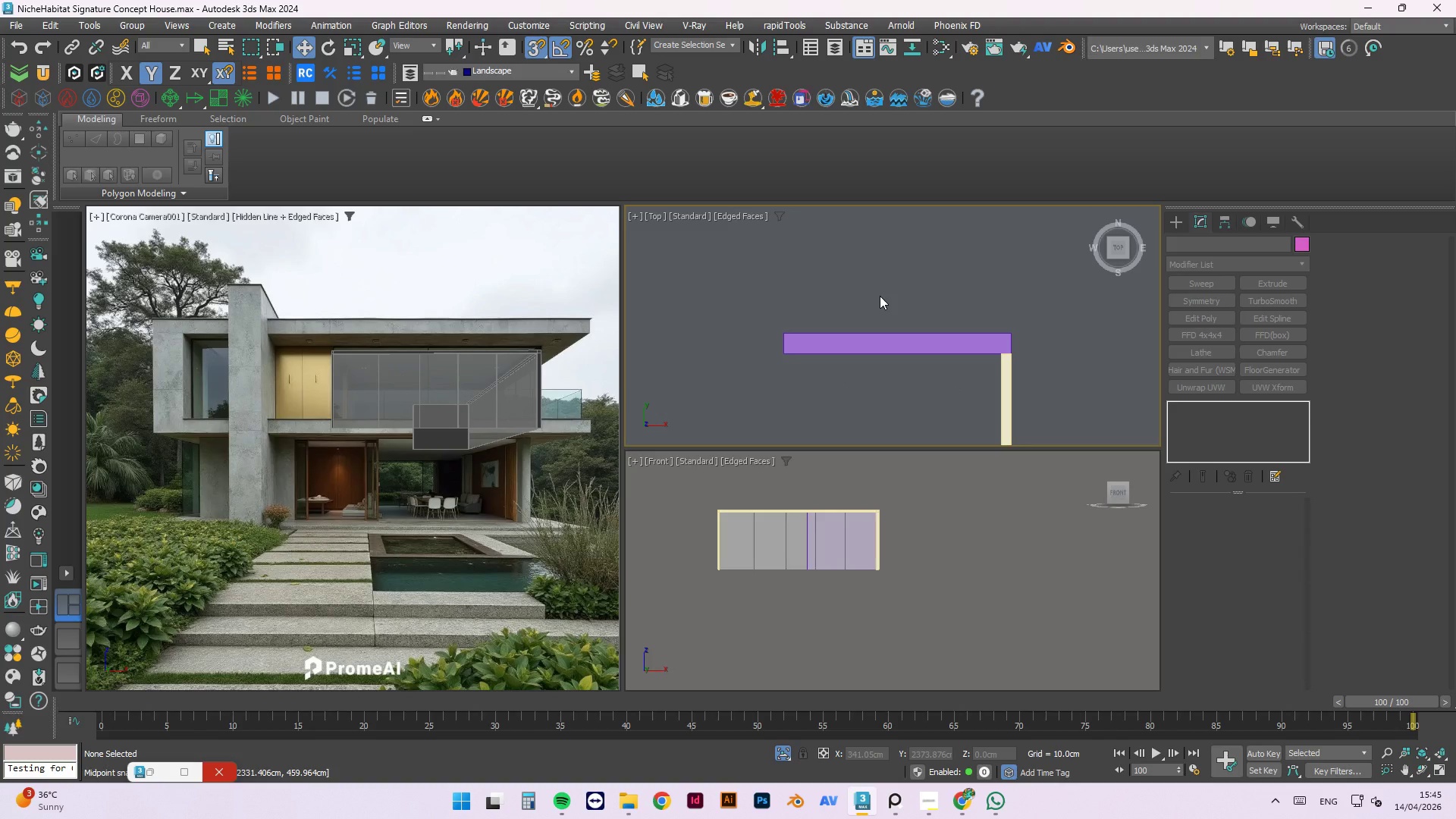 
right_click([880, 296])
 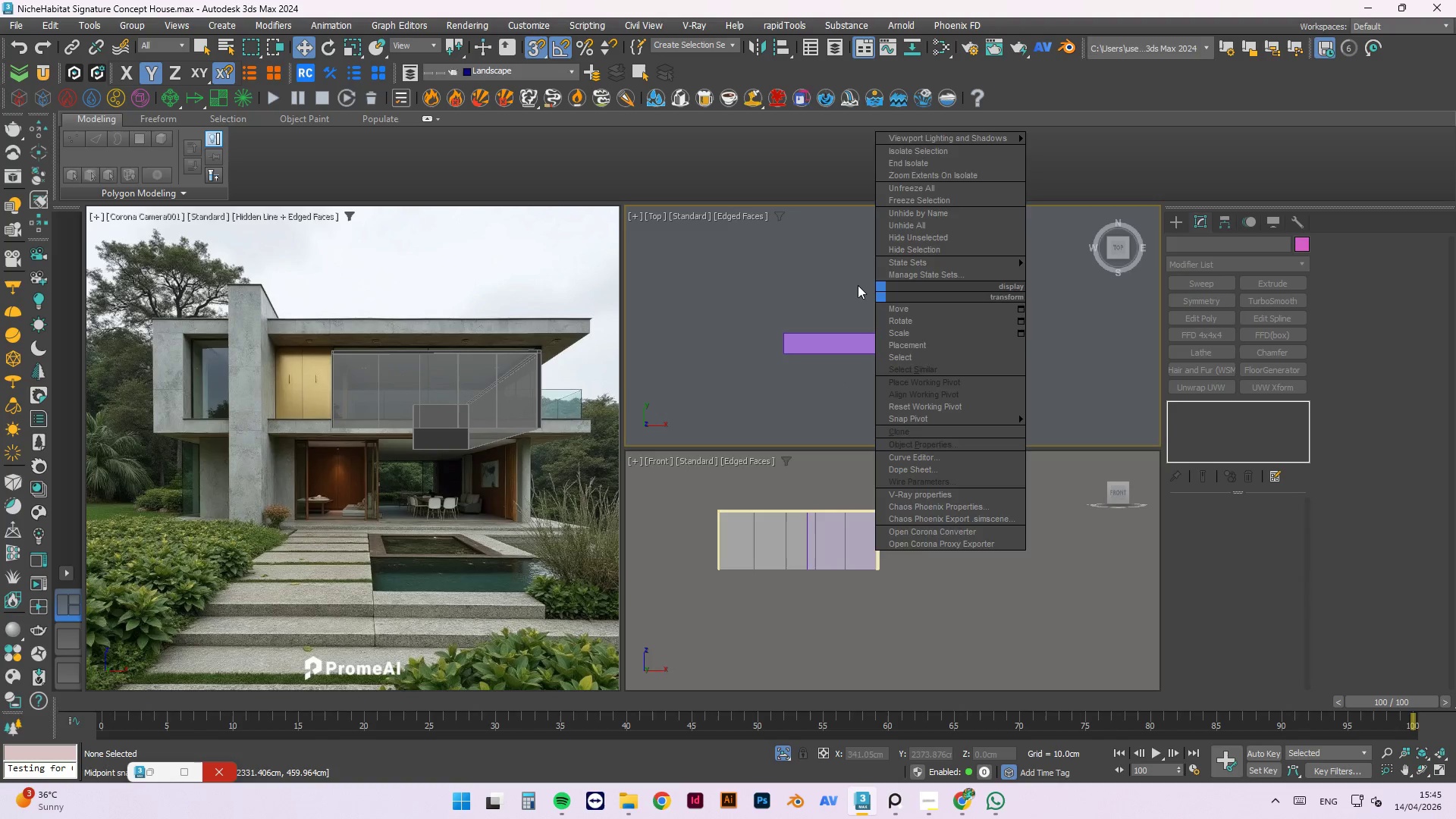 
left_click([855, 284])
 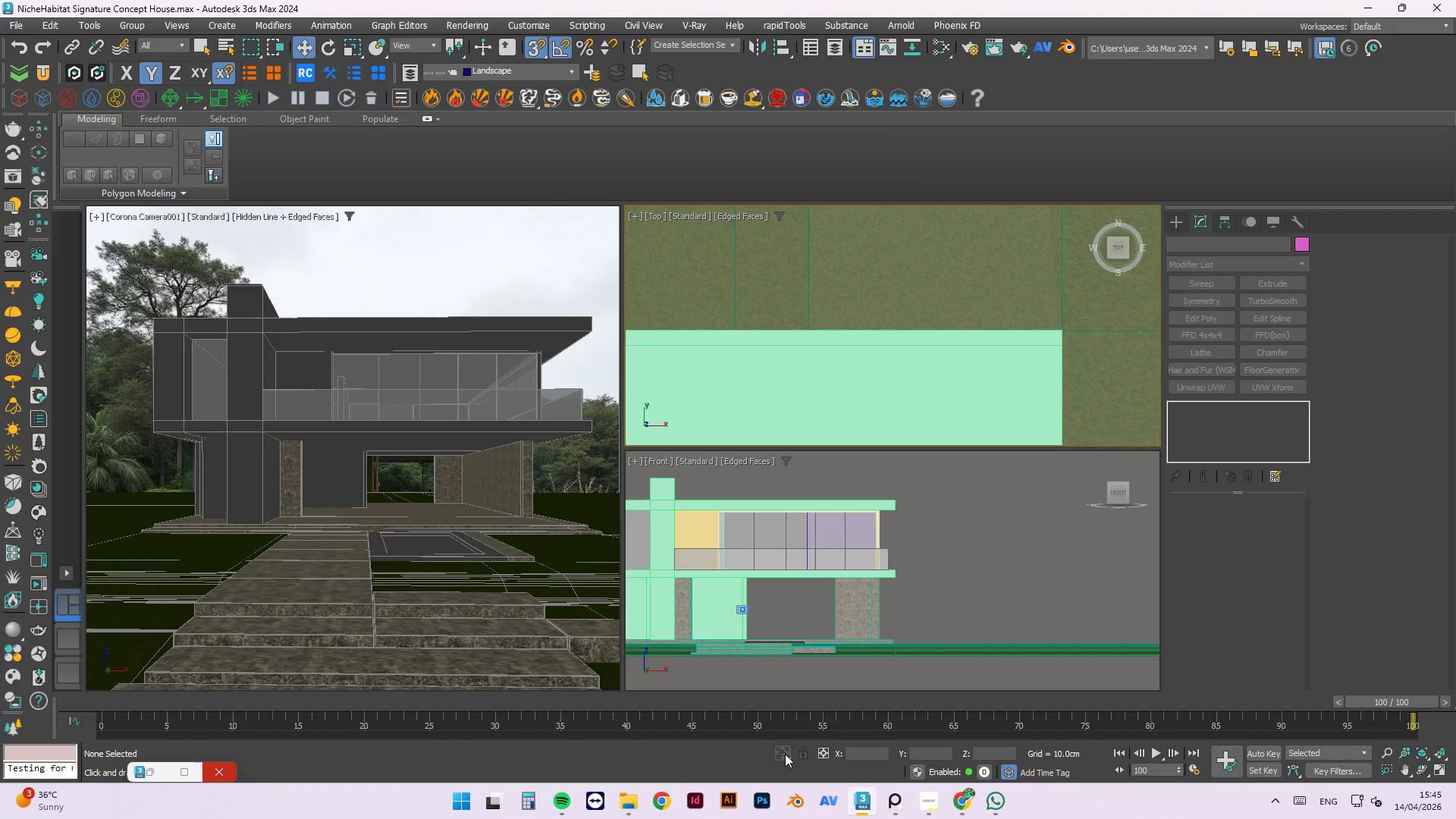 
left_click([785, 754])
 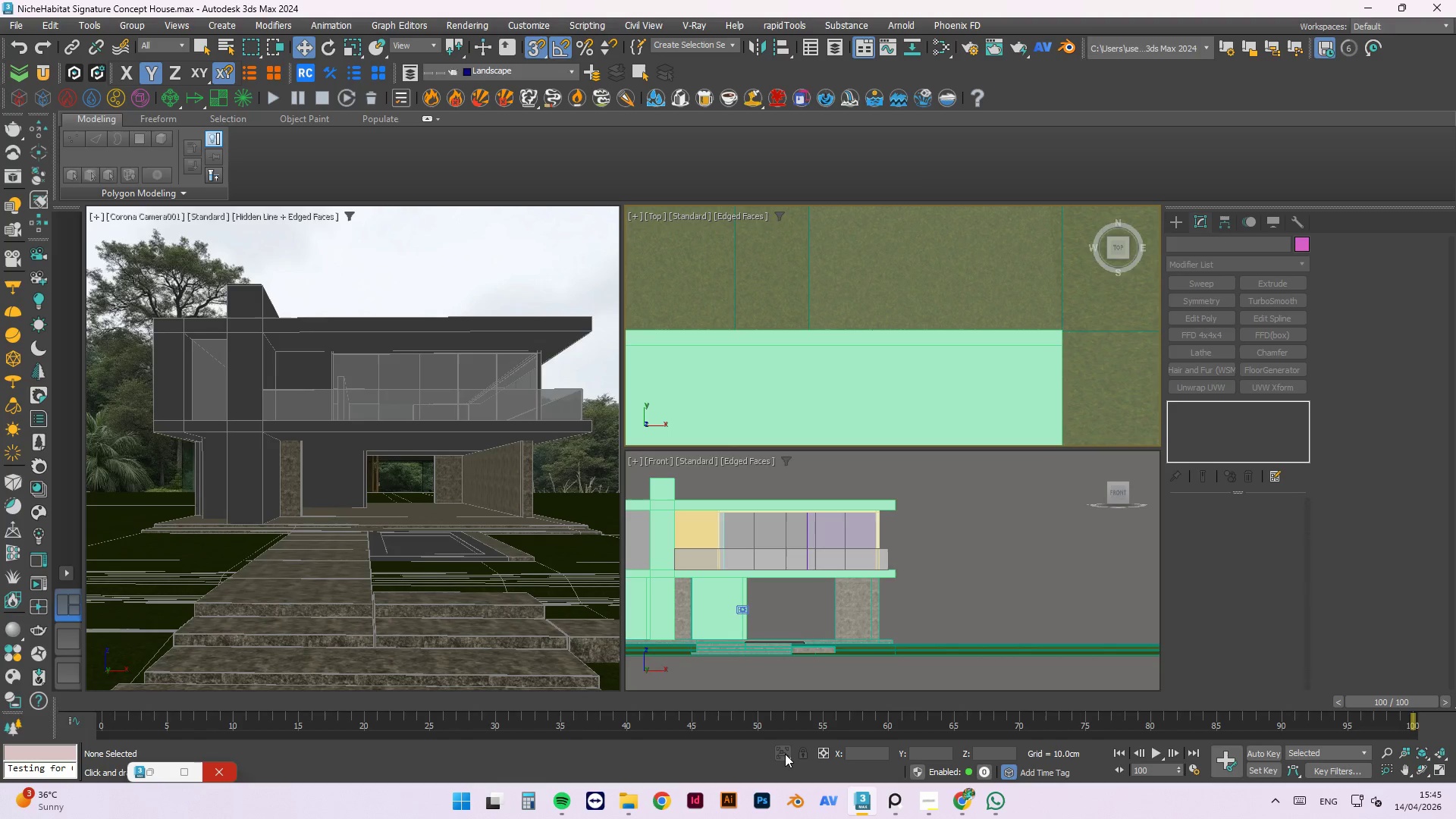 
left_click([785, 754])
 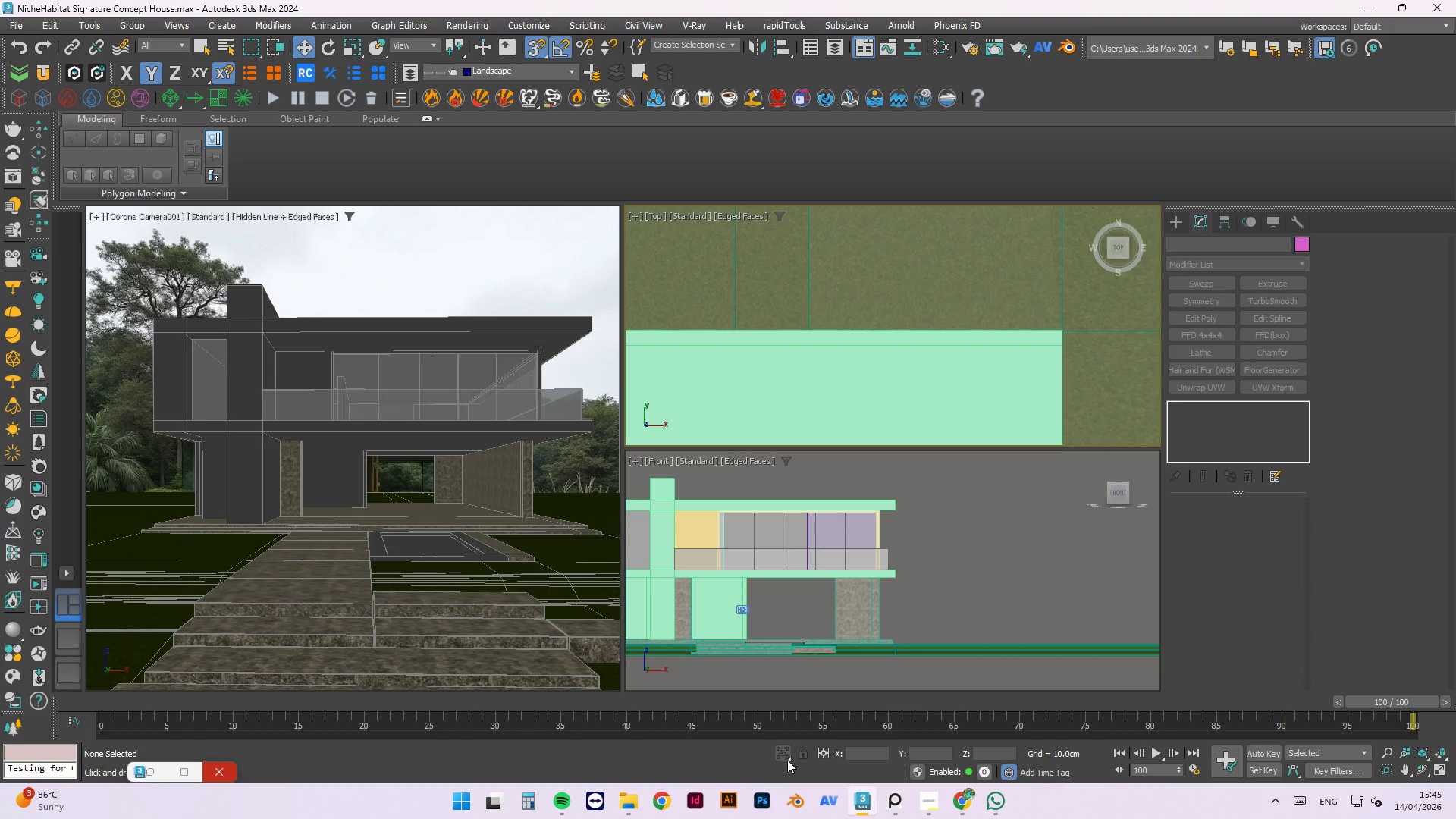 
scroll: coordinate [940, 513], scroll_direction: down, amount: 3.0
 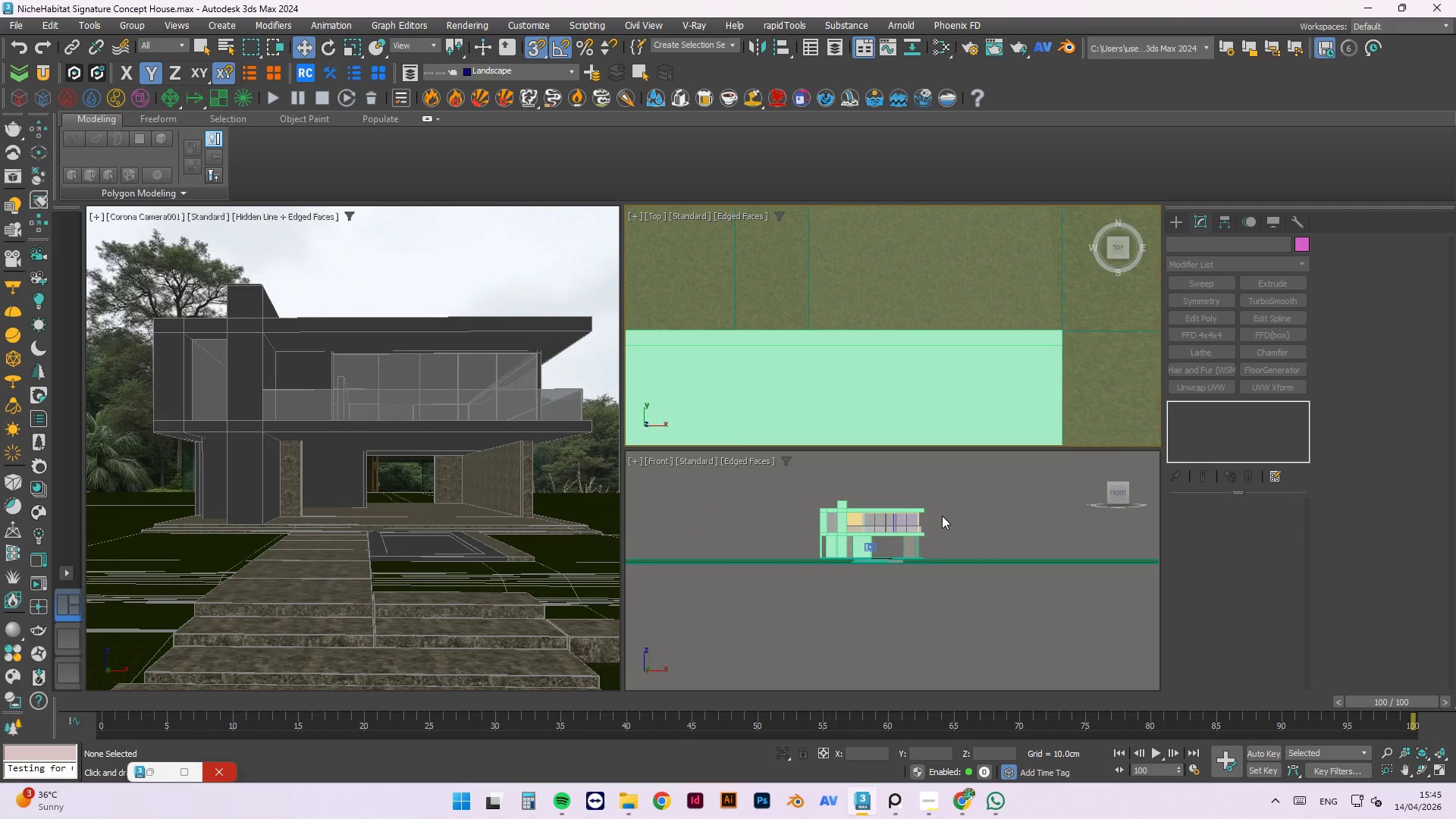 
left_click([981, 503])
 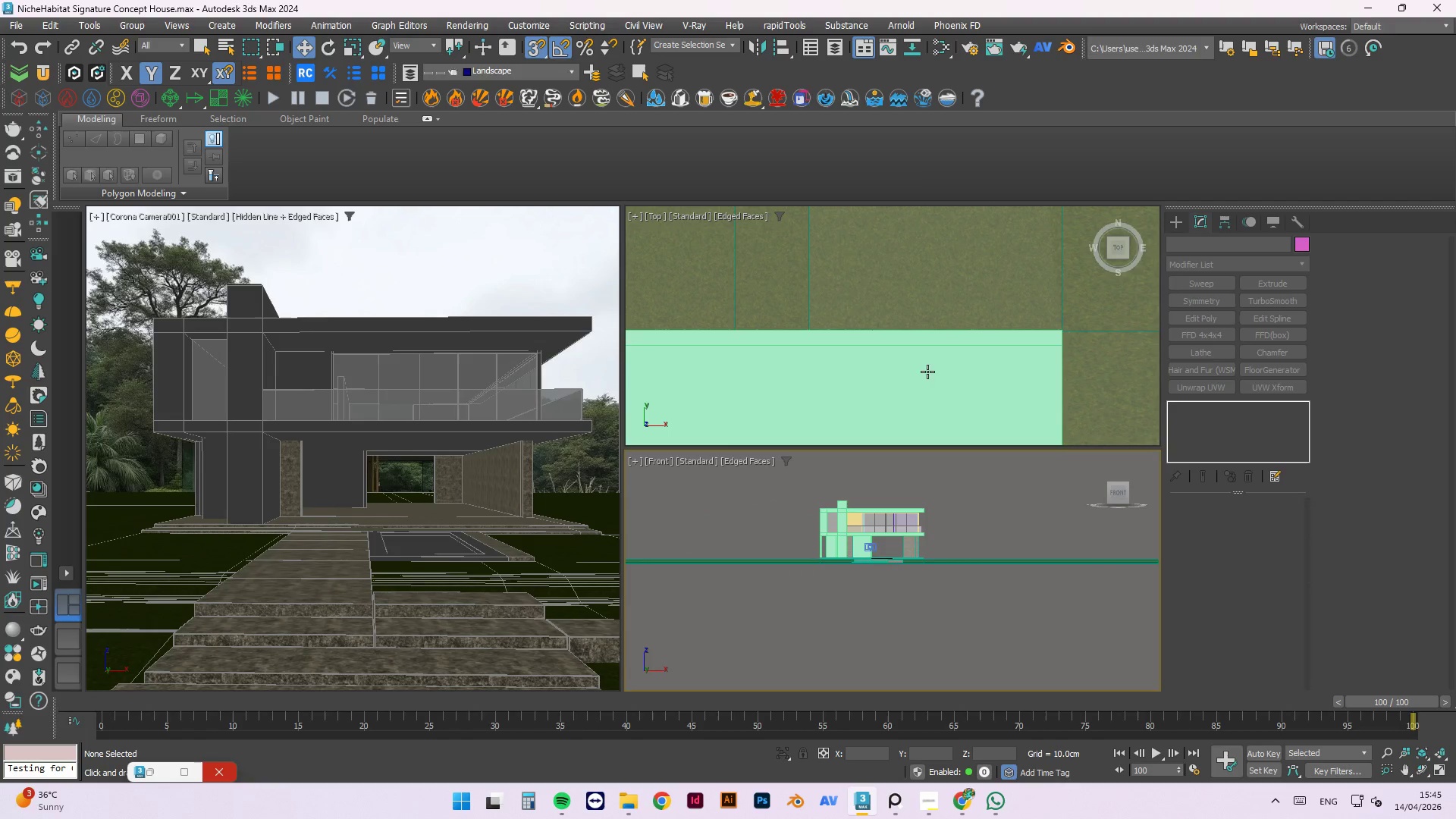 
scroll: coordinate [883, 295], scroll_direction: down, amount: 11.0
 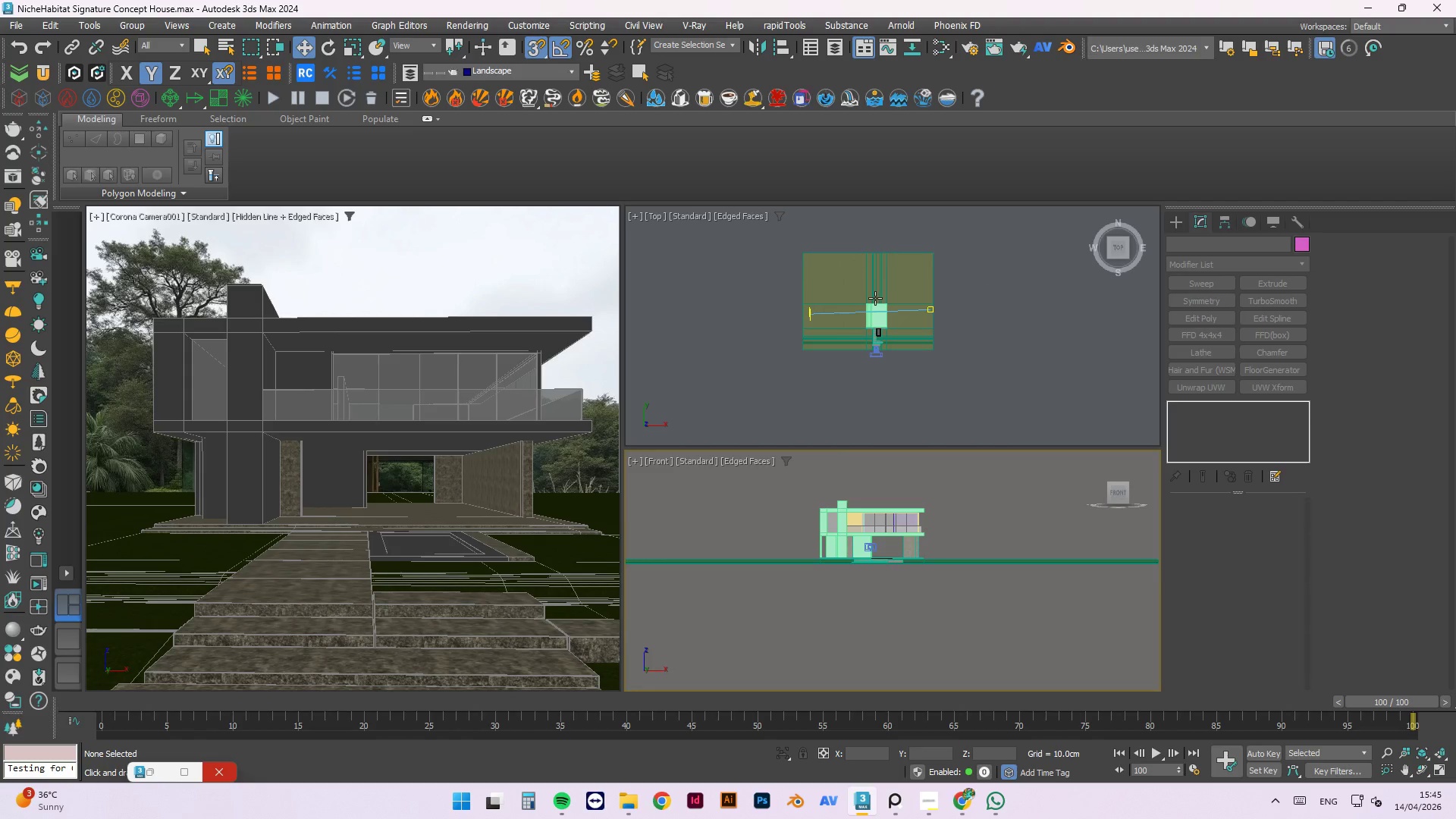 
key(P)
 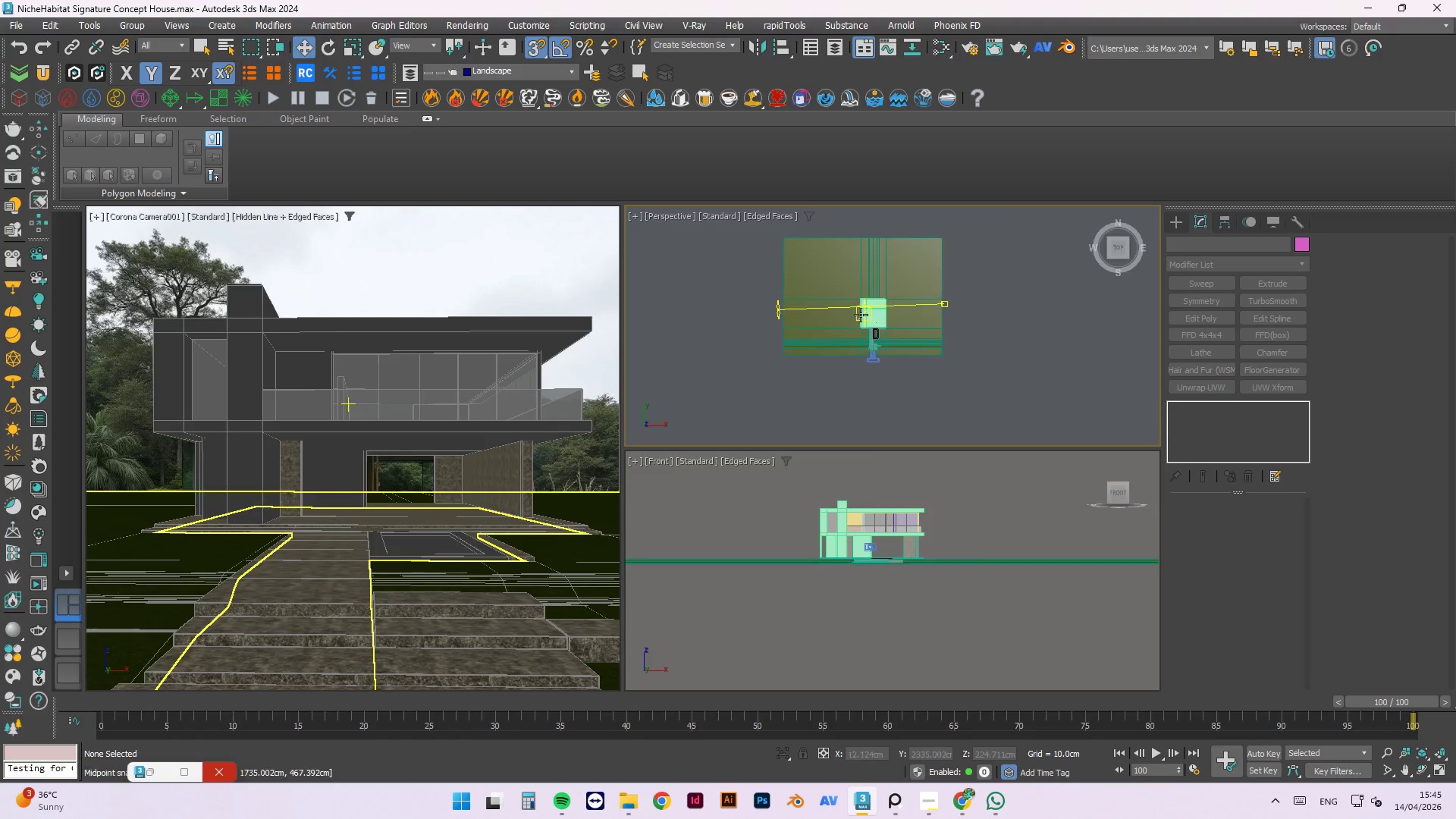 
left_click([1003, 358])
 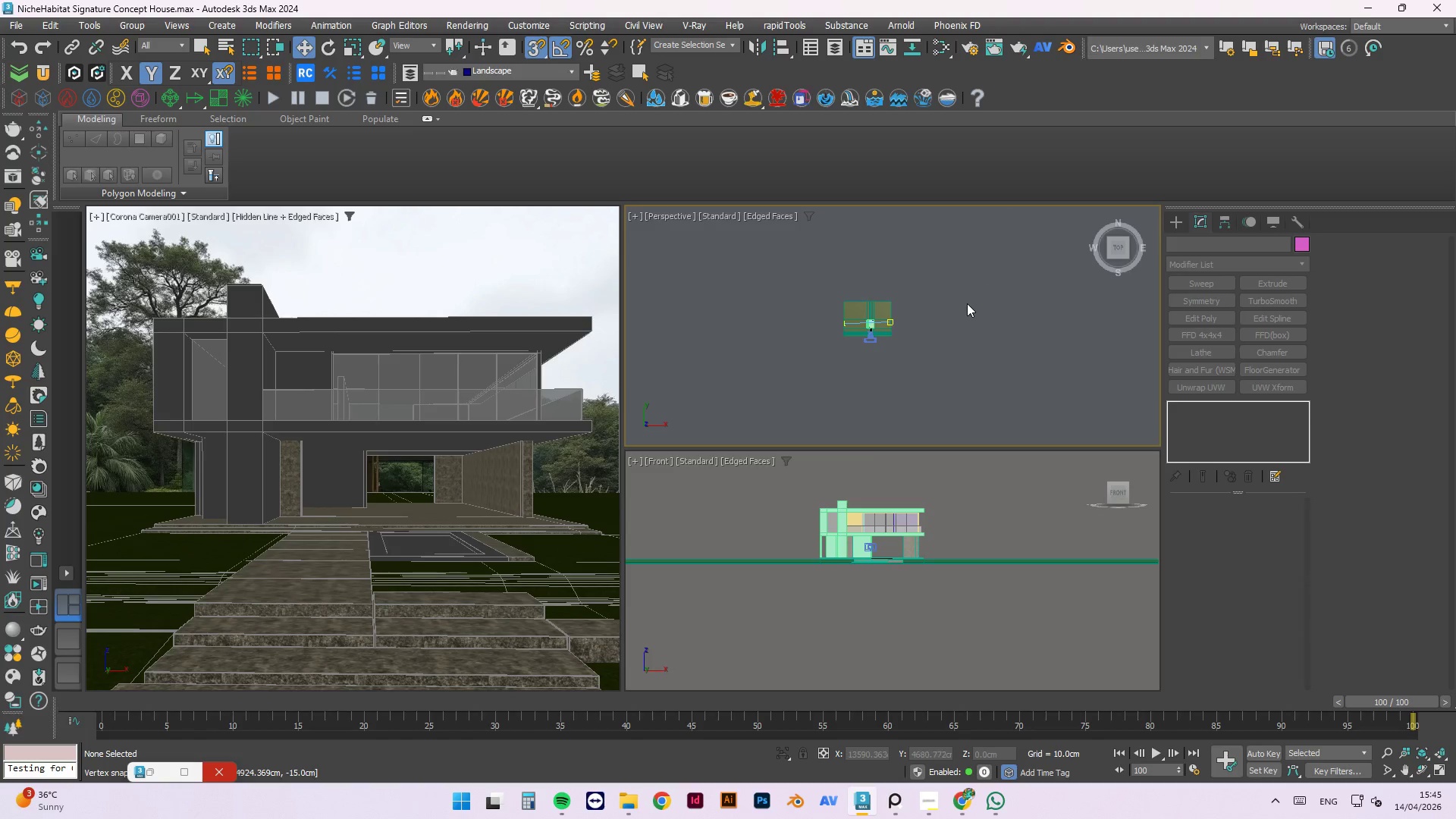 
scroll: coordinate [868, 332], scroll_direction: down, amount: 3.0
 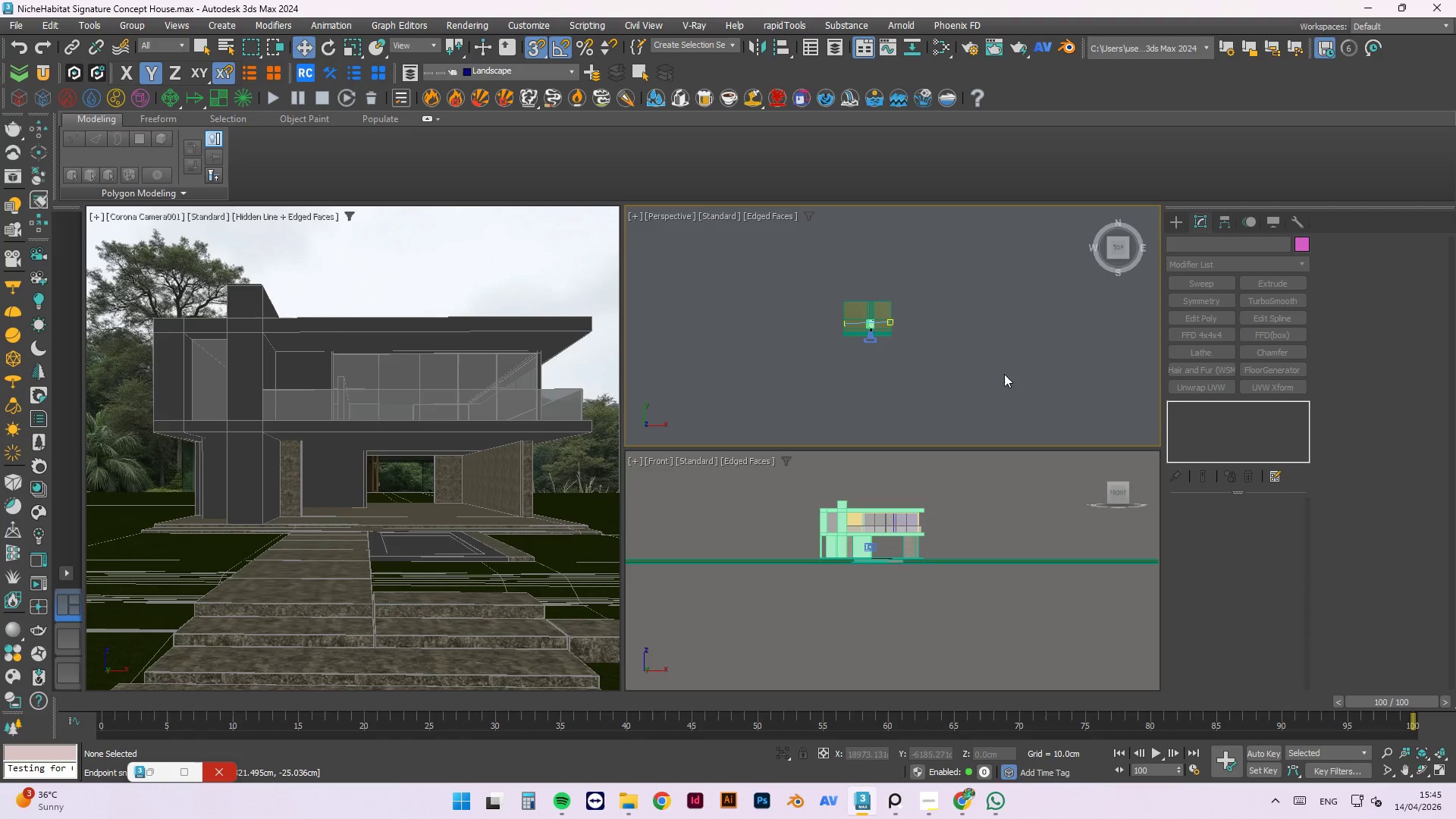 
hold_key(key=AltLeft, duration=0.88)
 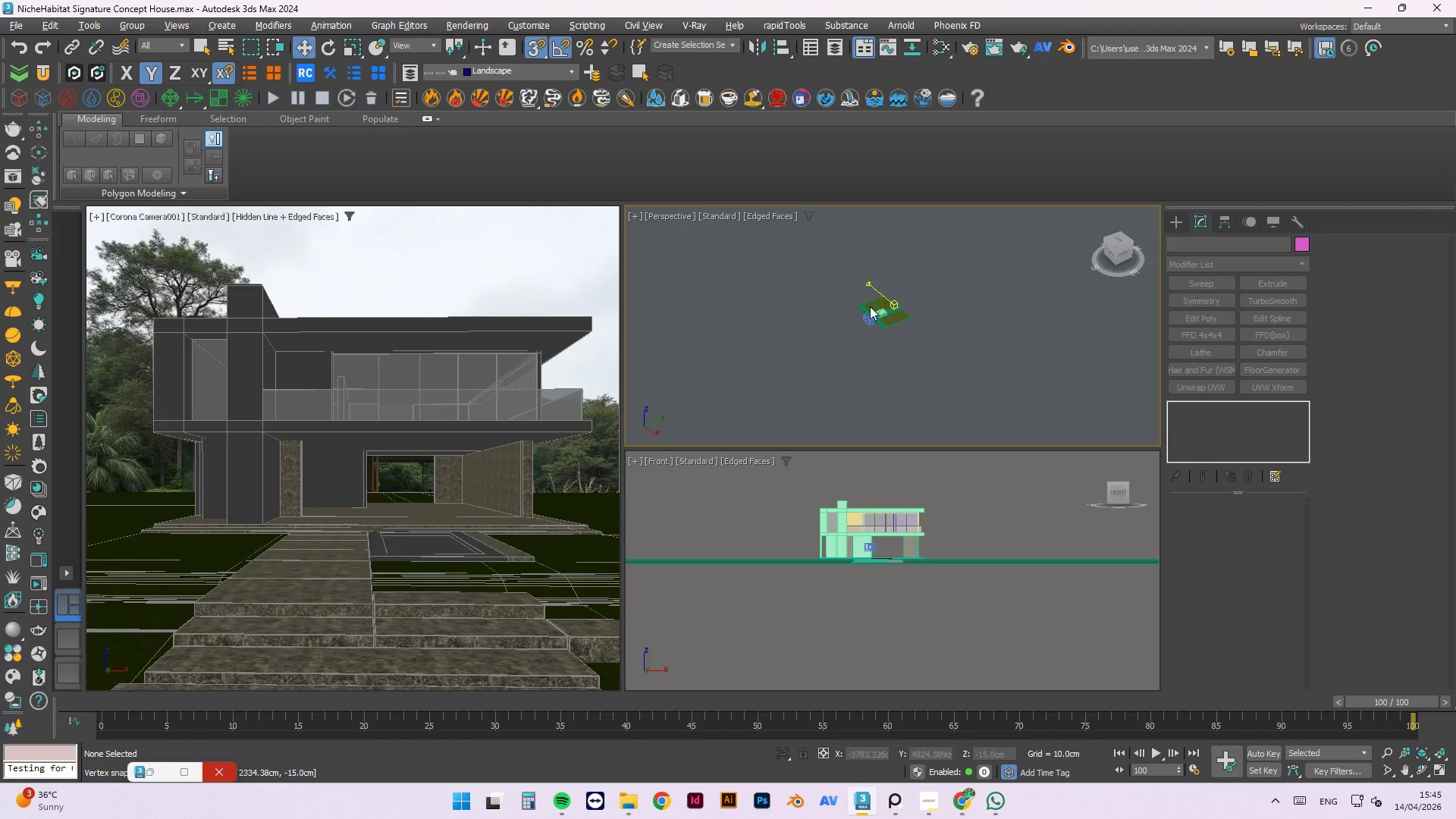 
scroll: coordinate [933, 255], scroll_direction: up, amount: 10.0
 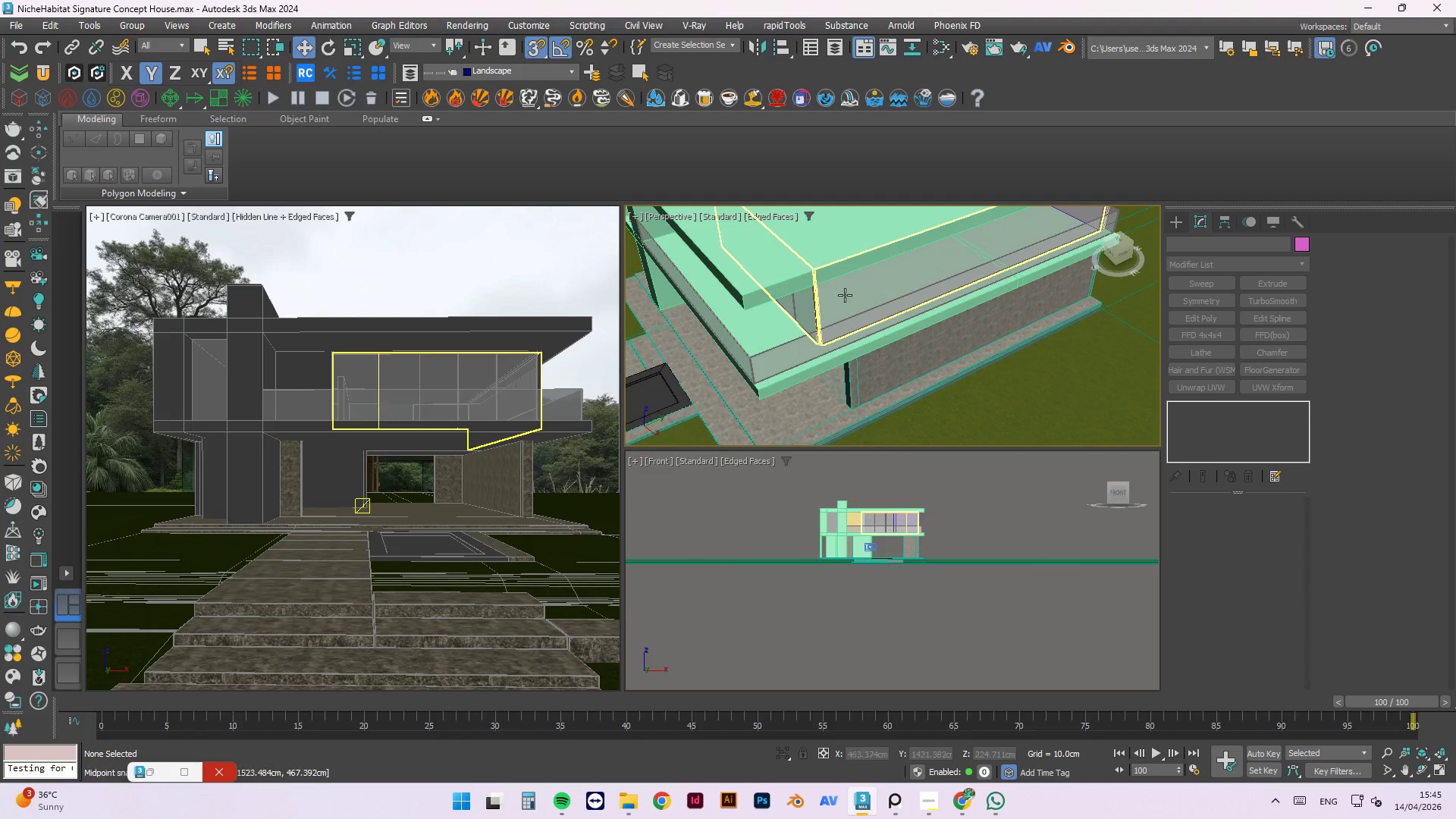 
left_click([843, 295])
 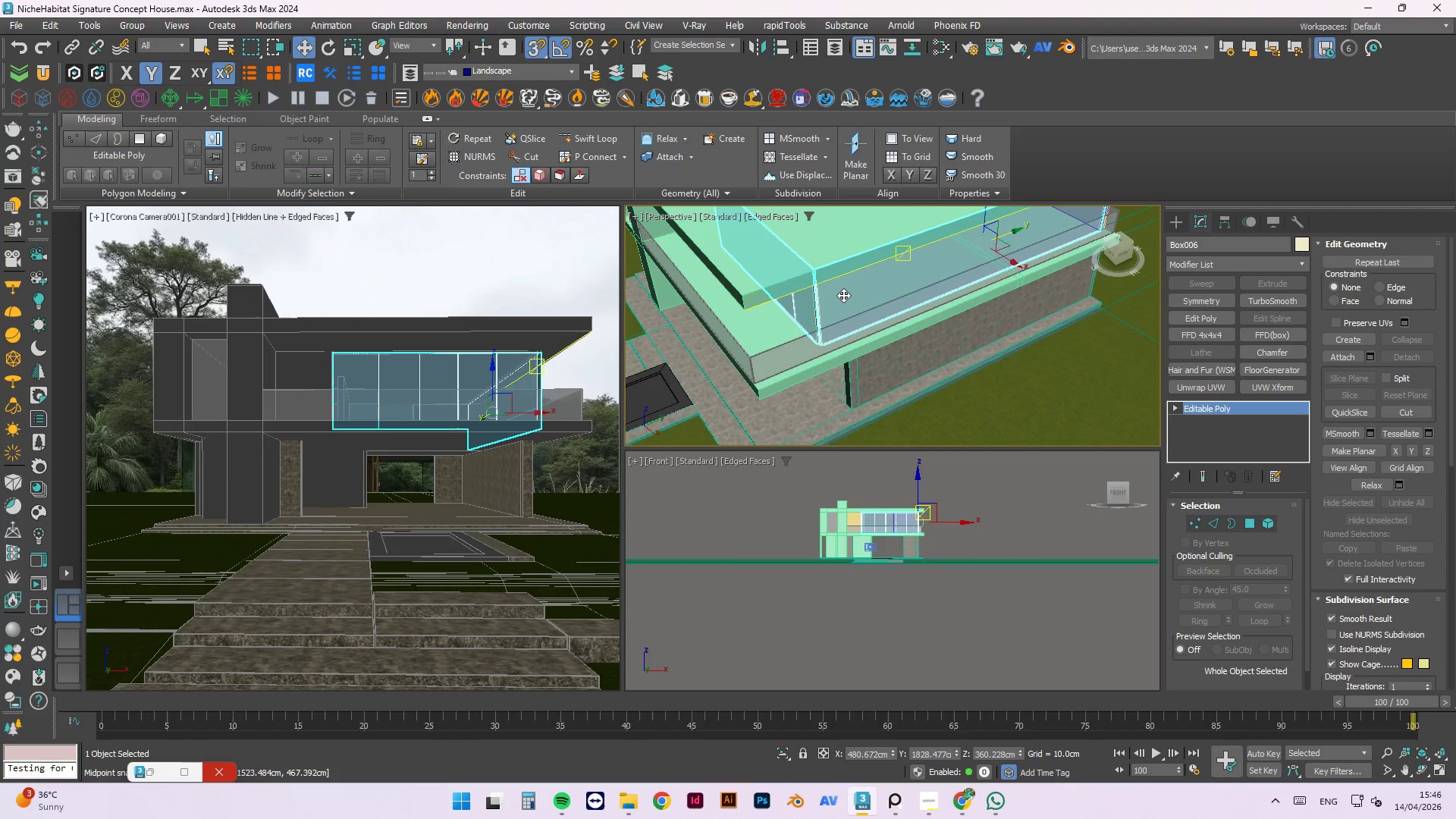 
key(Alt+AltLeft)
 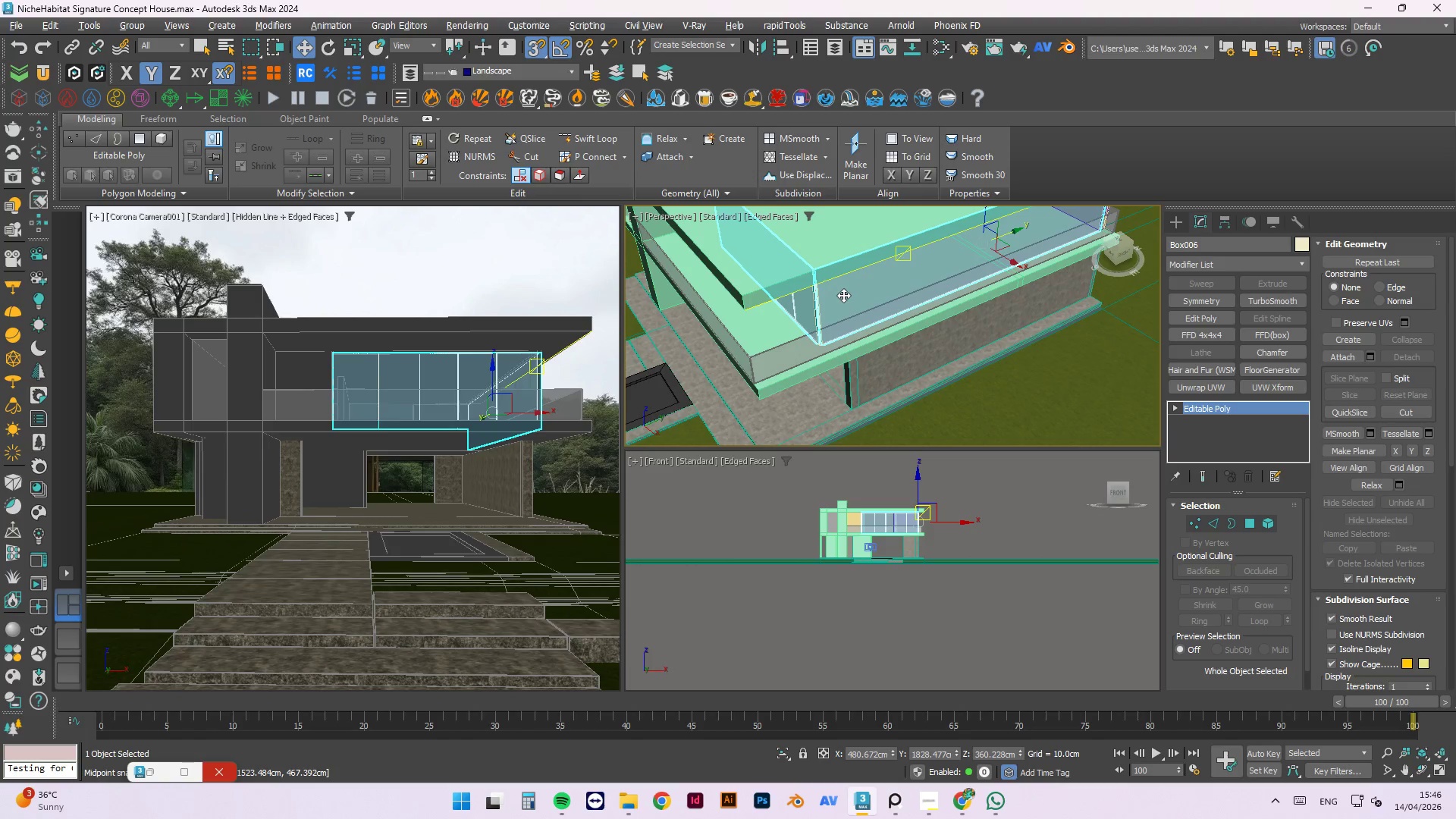 
key(Alt+X)
 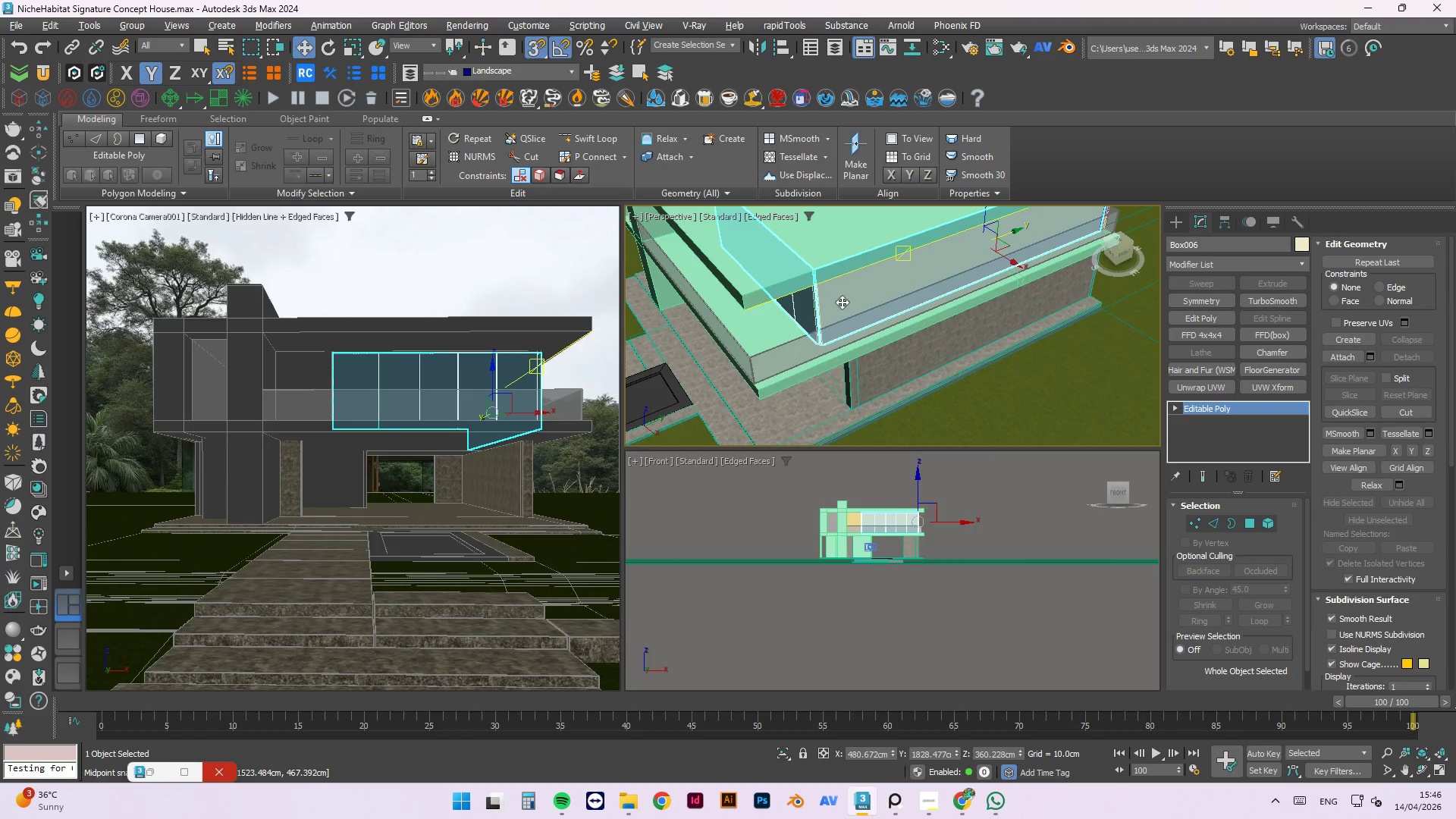 
scroll: coordinate [840, 309], scroll_direction: down, amount: 5.0
 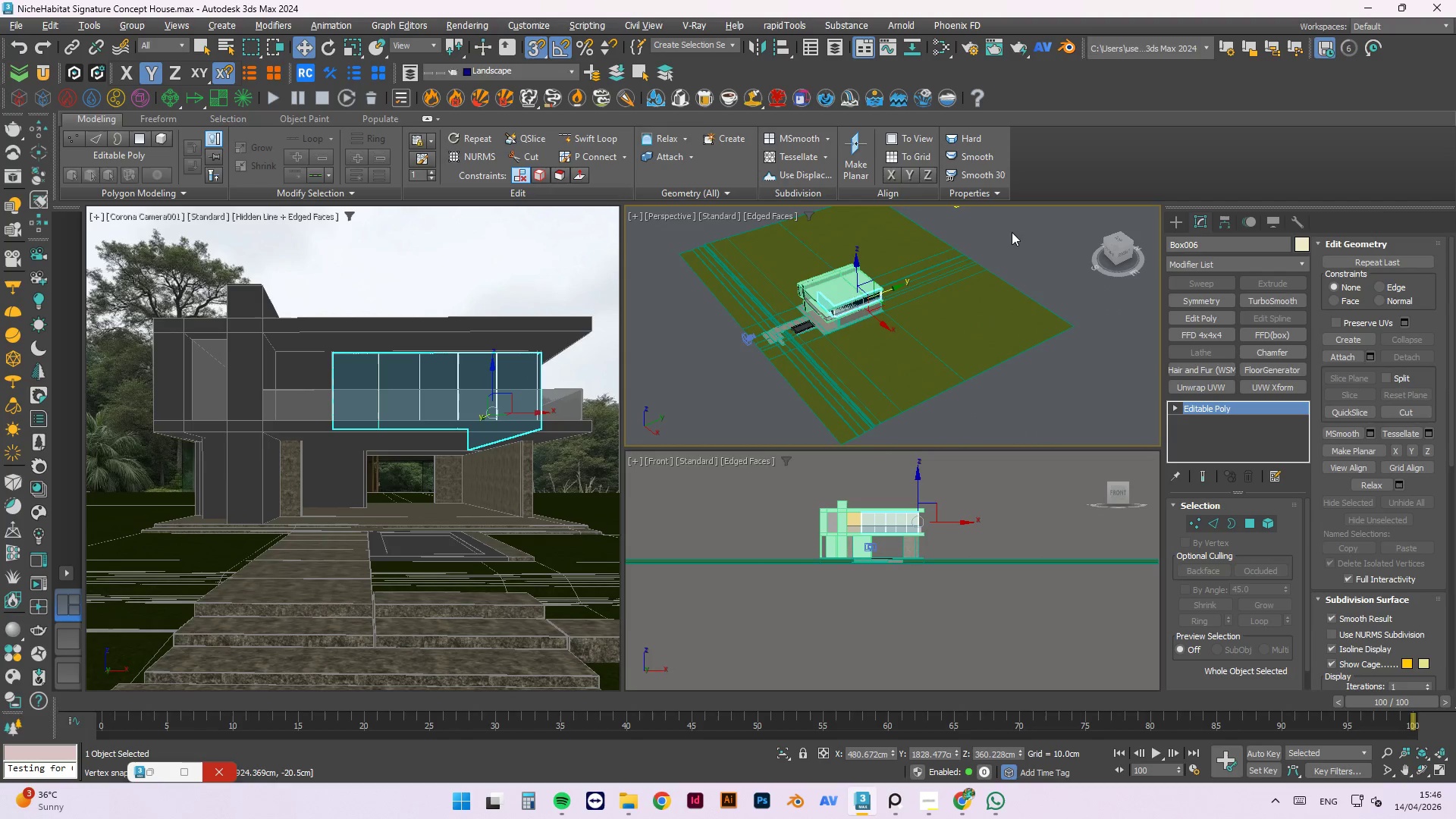 
left_click([1012, 226])
 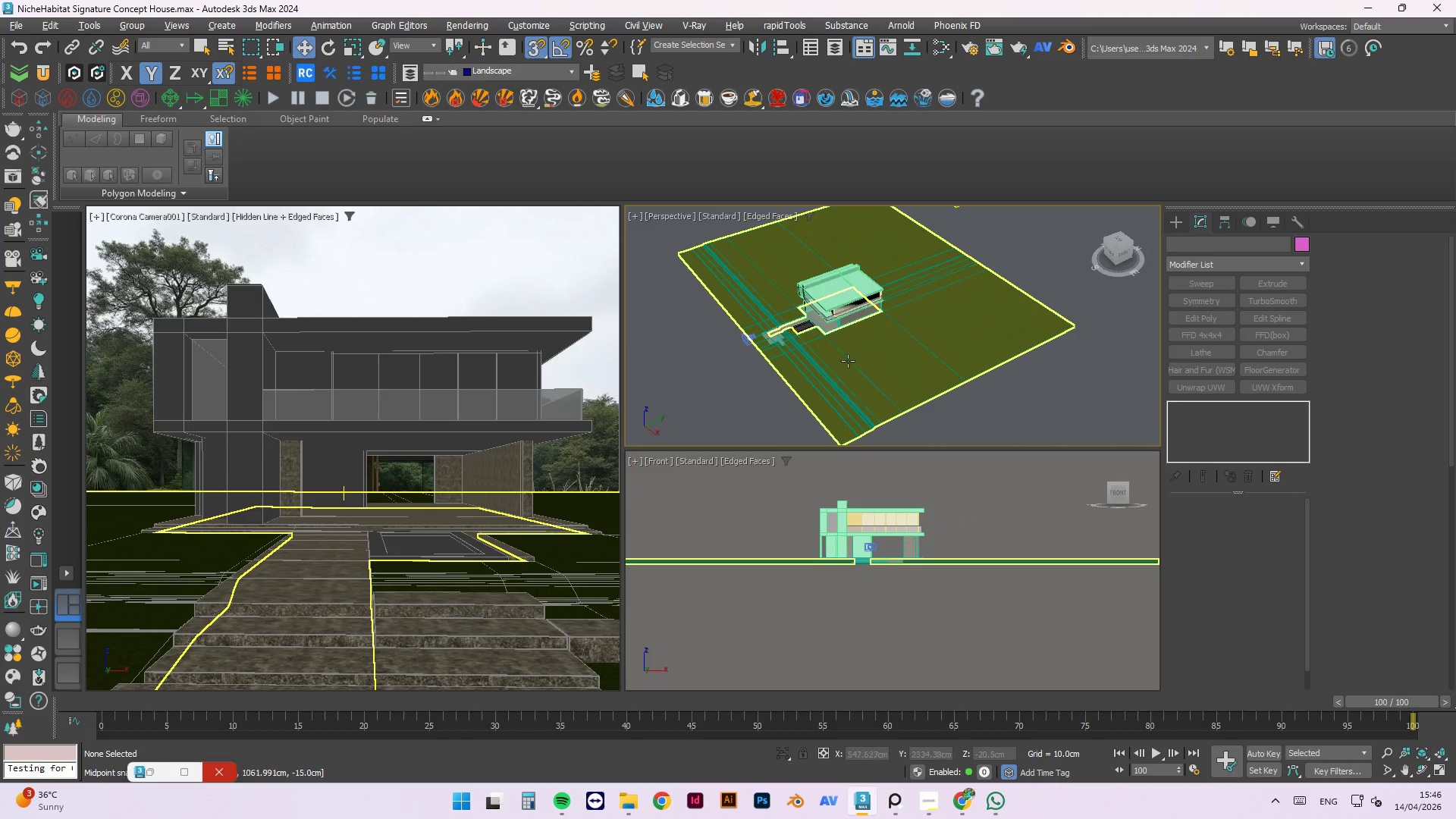 
scroll: coordinate [920, 250], scroll_direction: up, amount: 6.0
 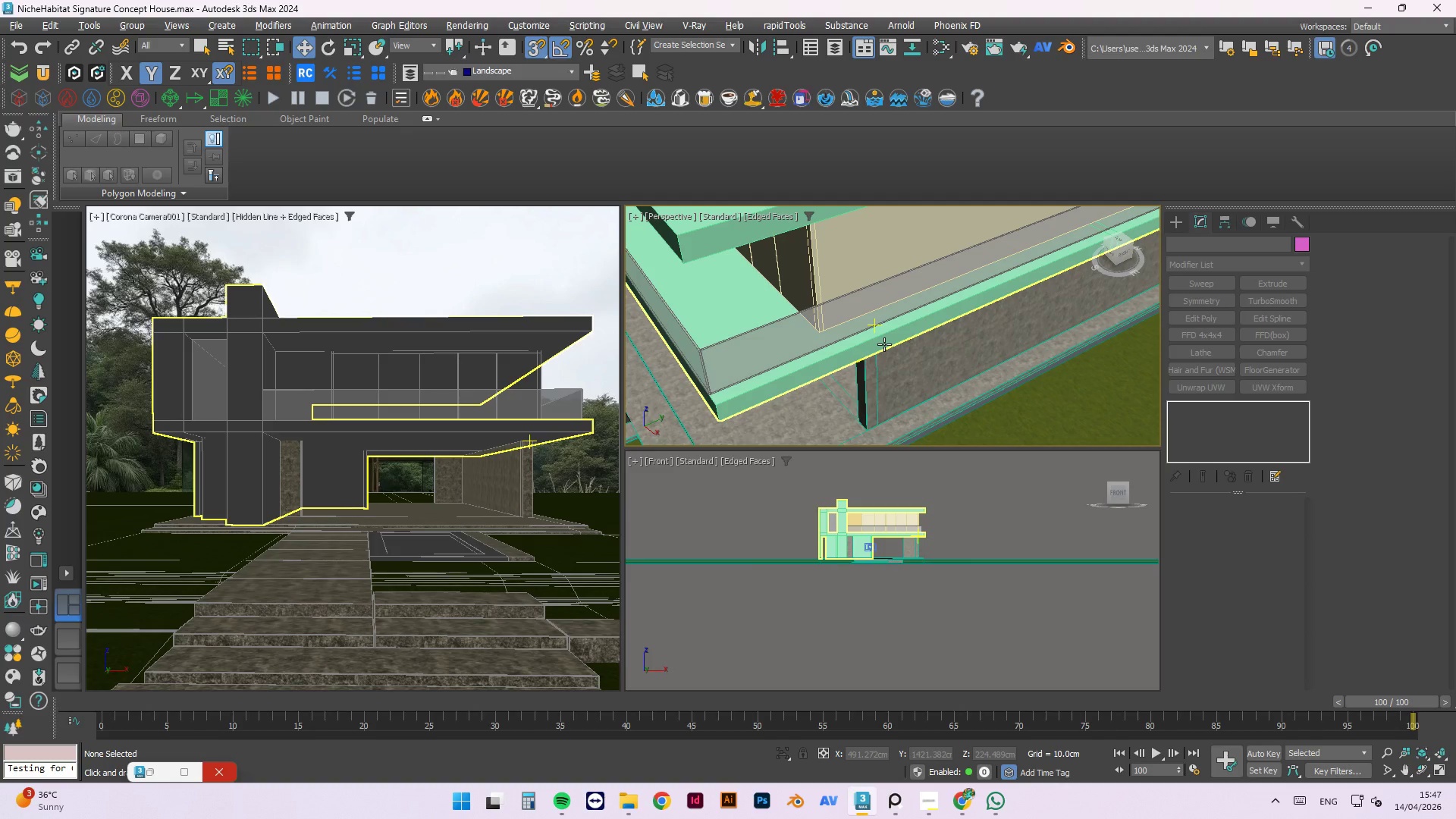 
wait(82.09)
 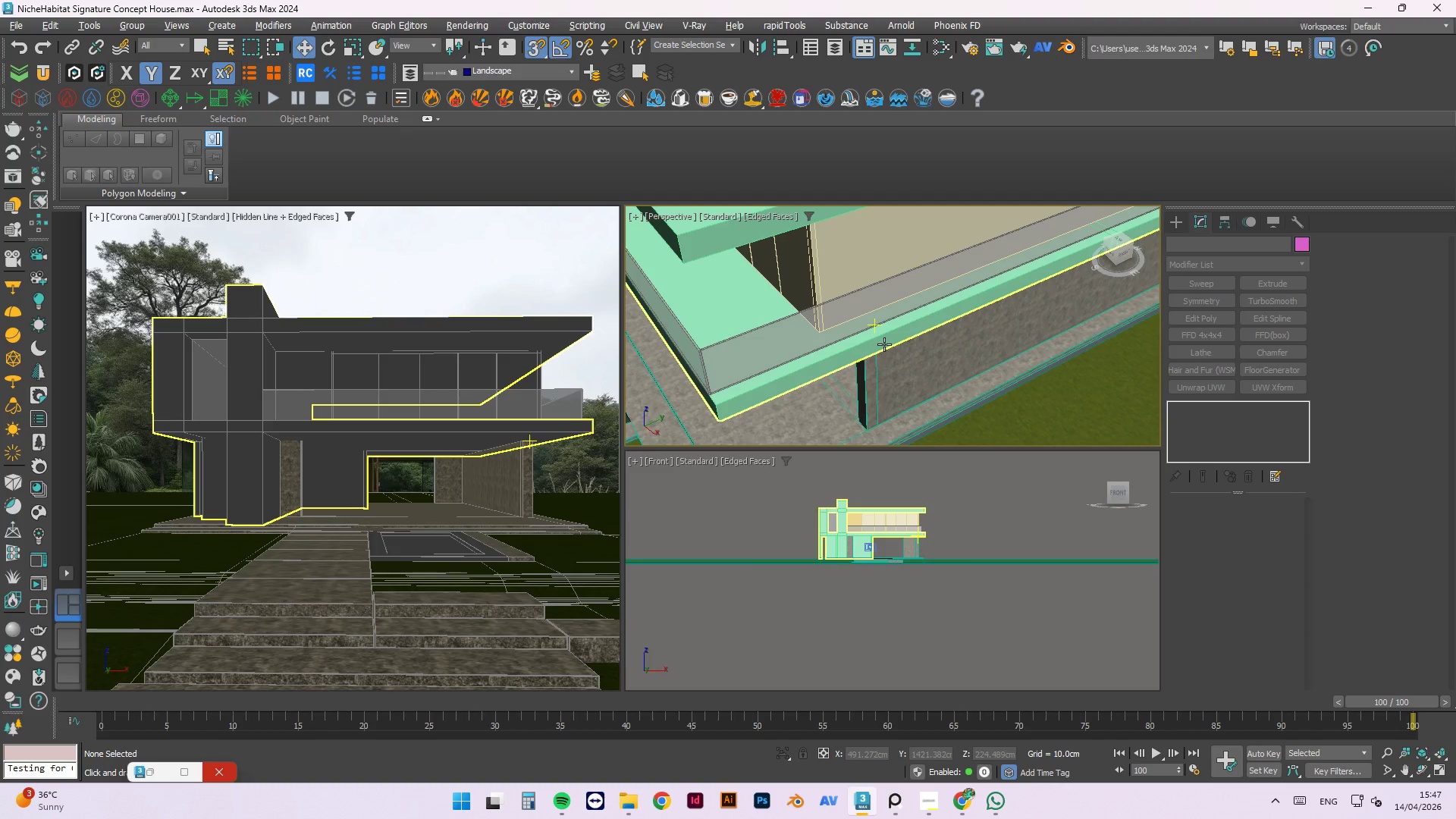 
scroll: coordinate [929, 431], scroll_direction: down, amount: 2.0
 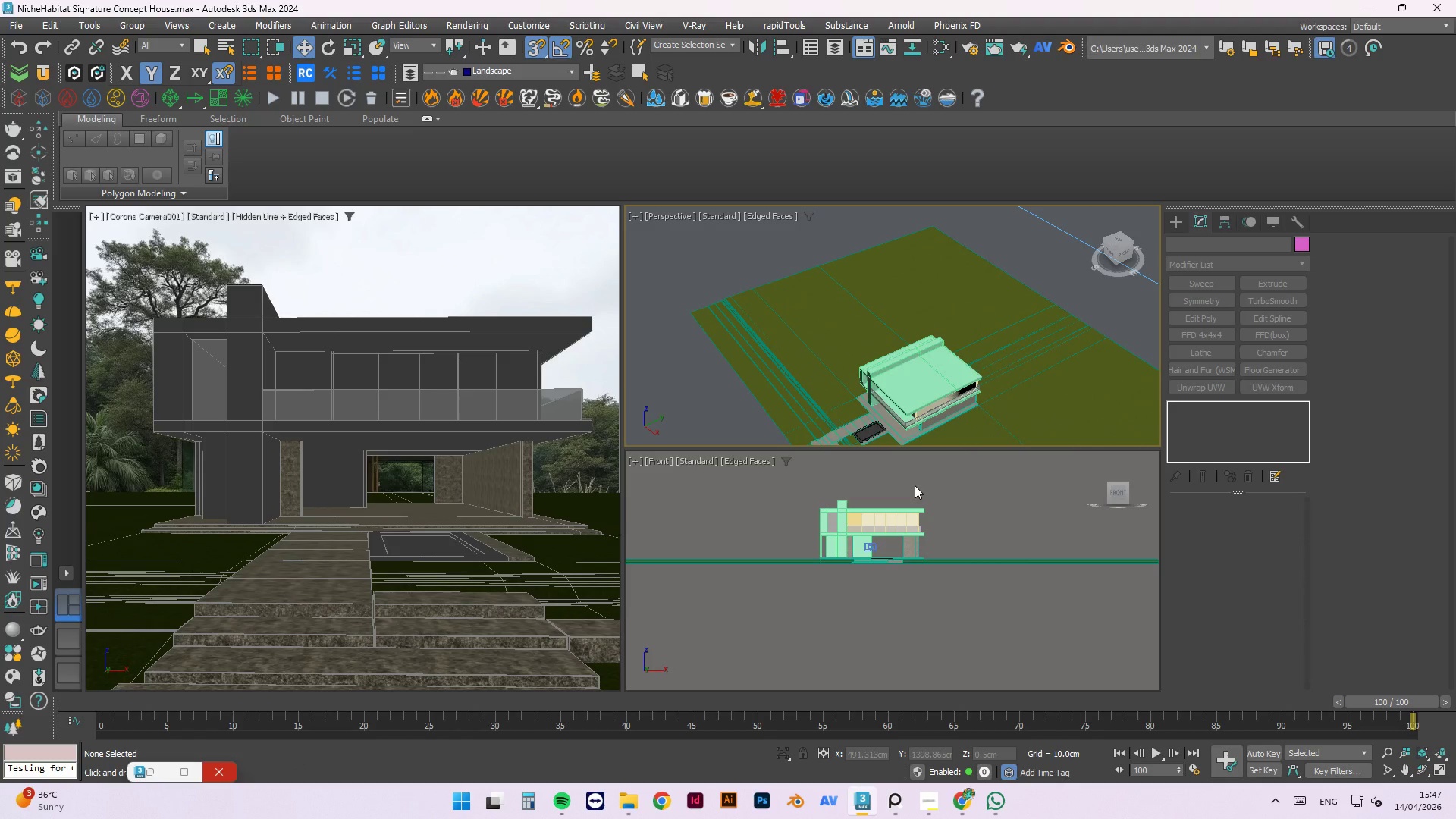 
wait(23.25)
 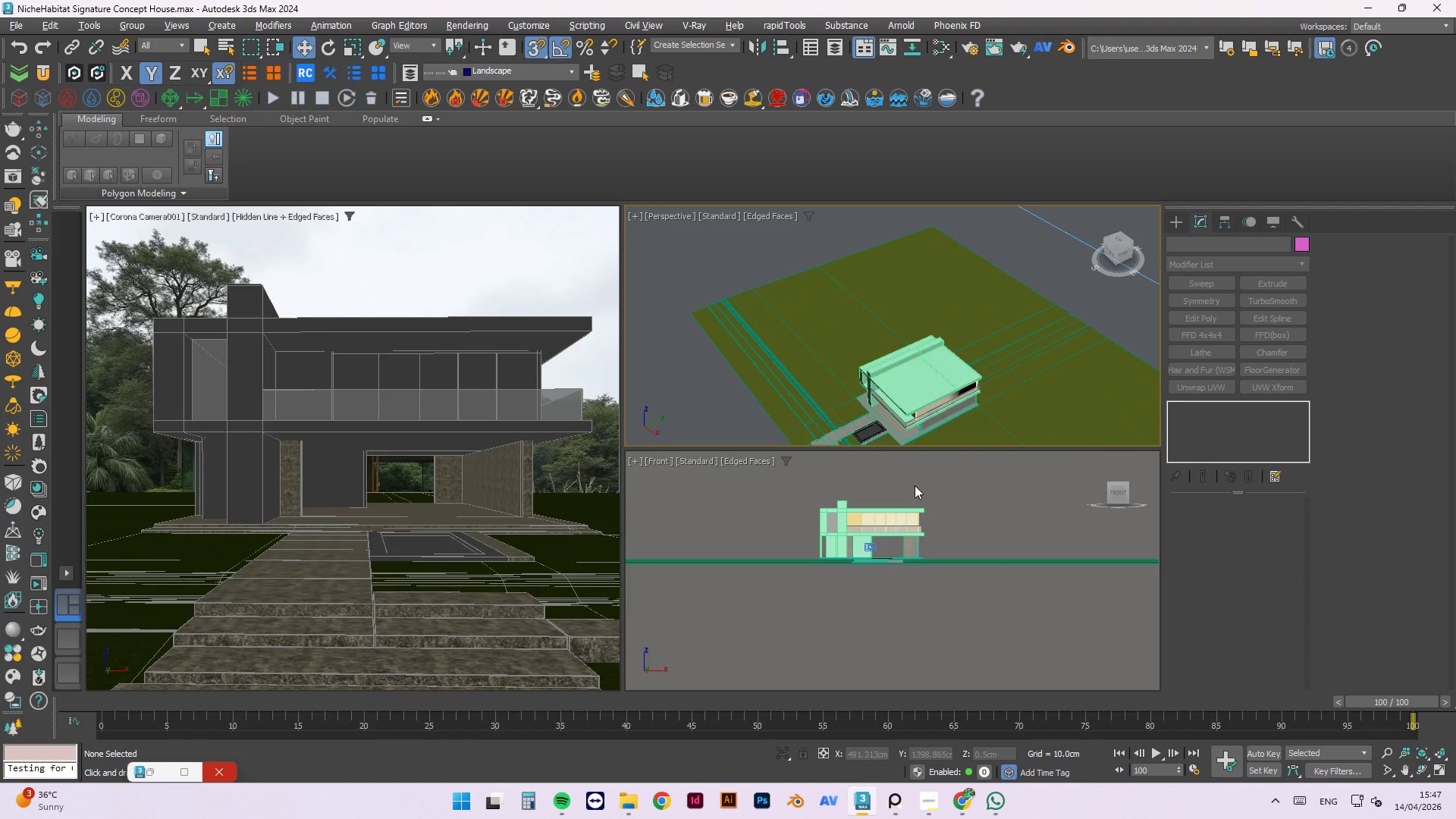 
mouse_move([791, 802])
 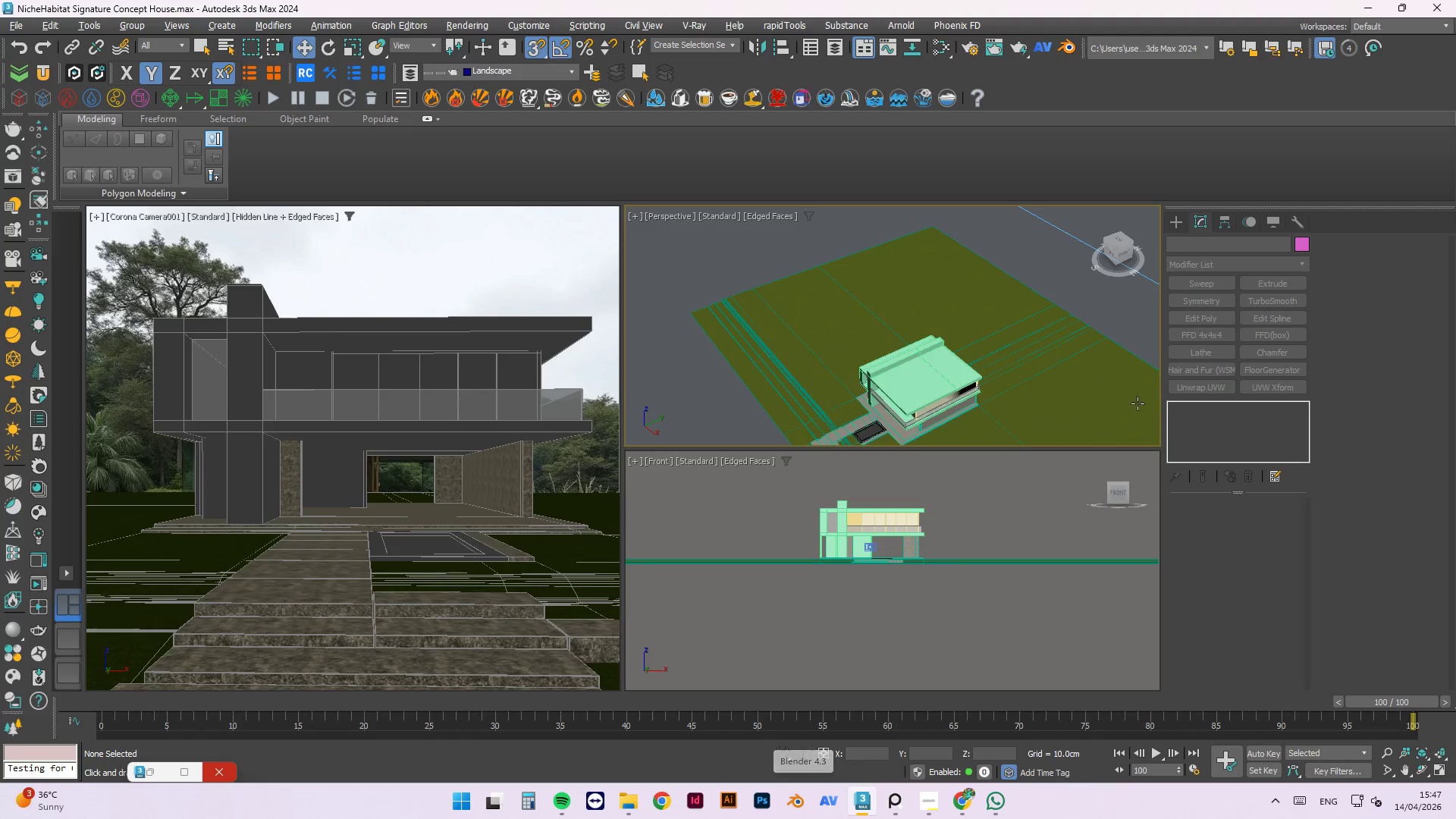 
scroll: coordinate [987, 487], scroll_direction: up, amount: 2.0
 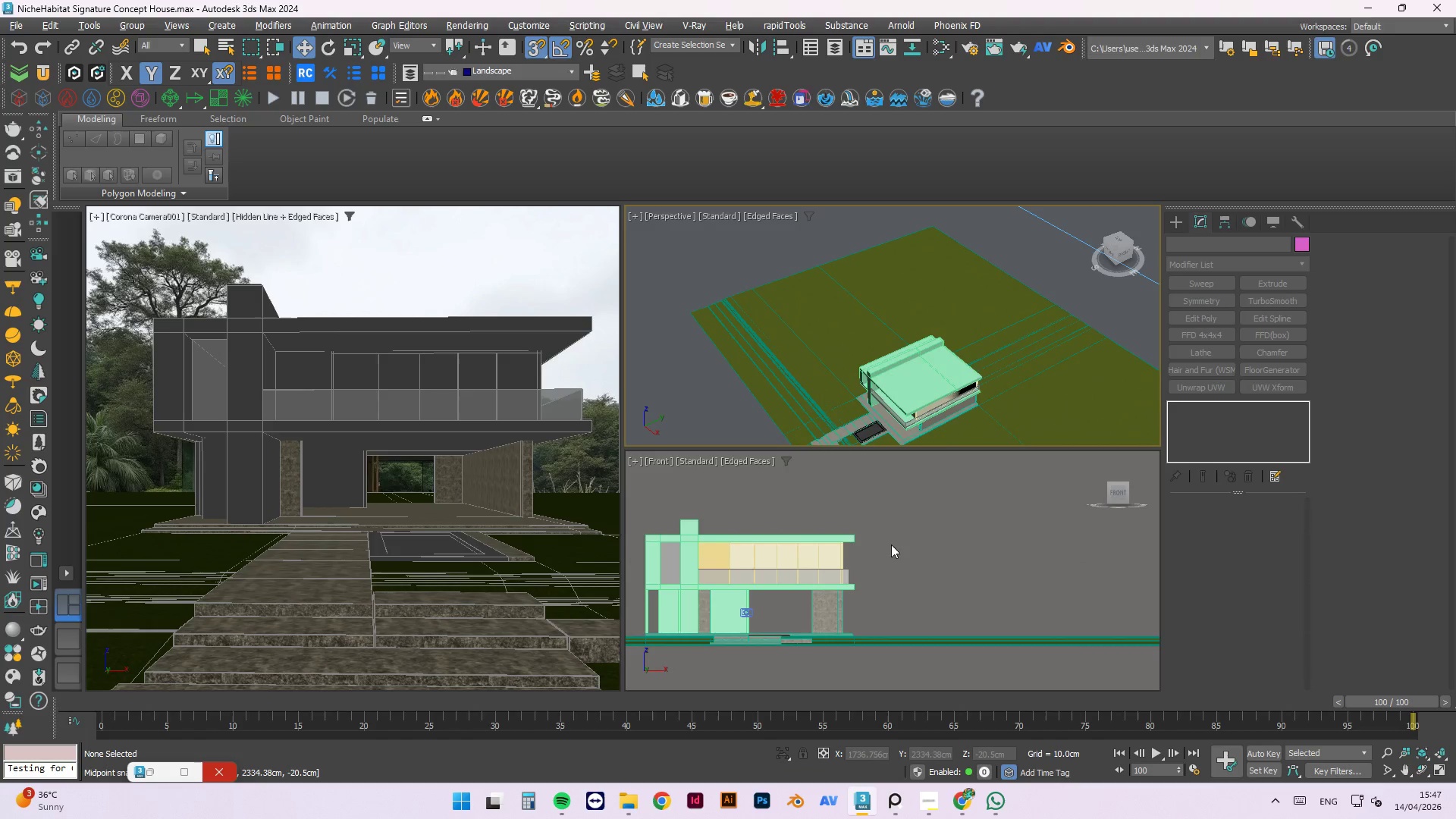 
left_click([940, 596])
 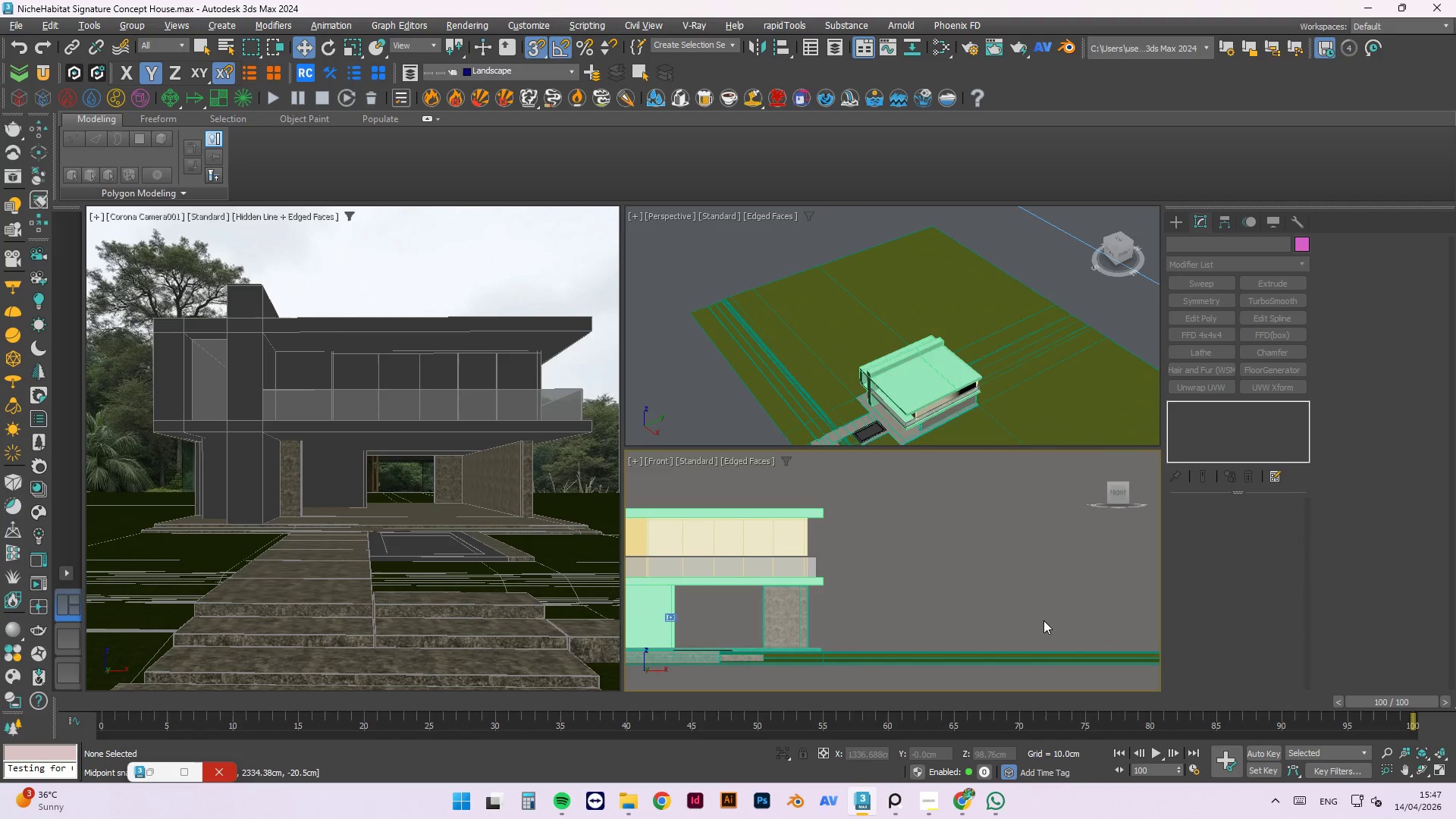 
scroll: coordinate [928, 600], scroll_direction: up, amount: 1.0
 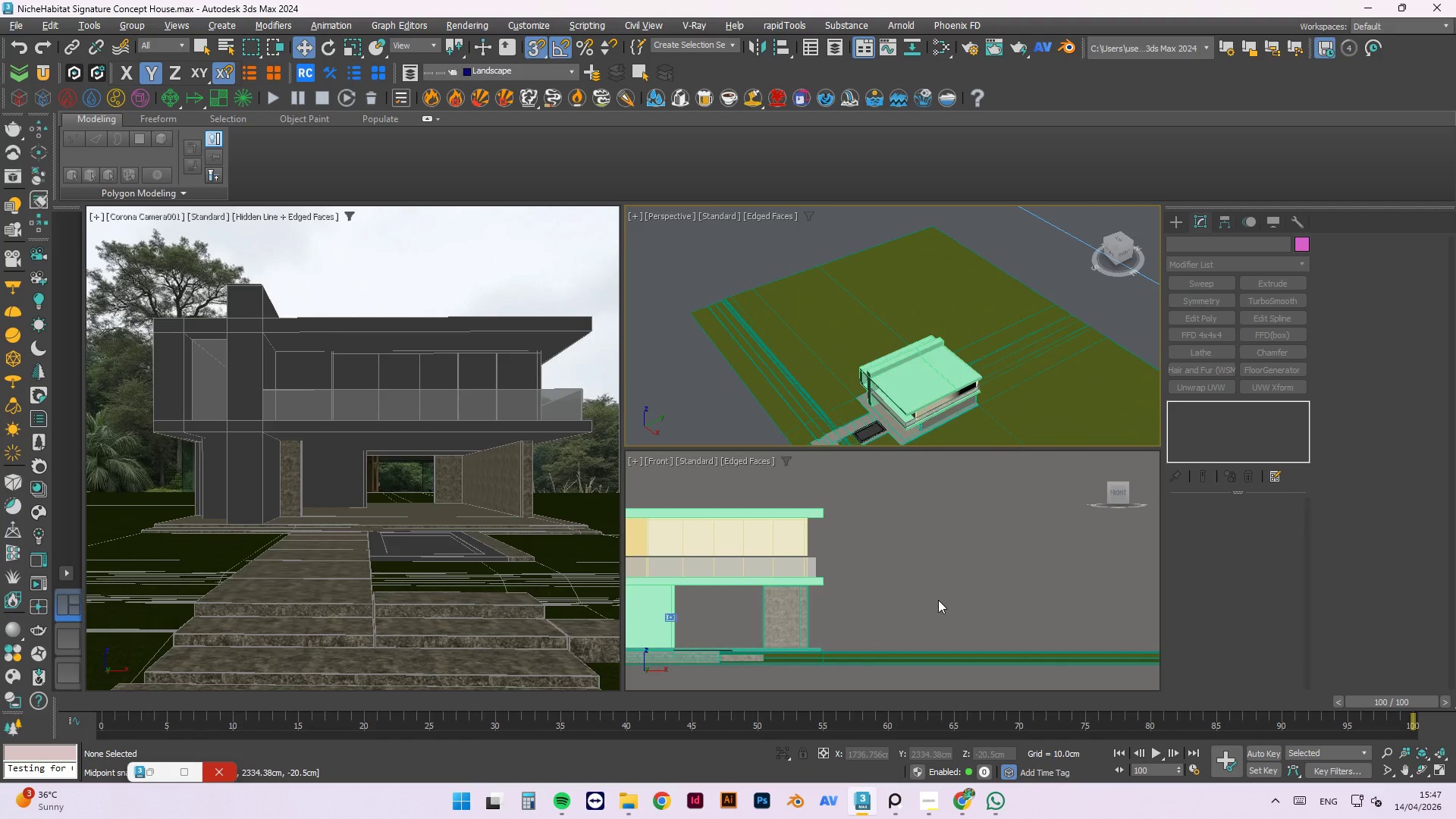 
scroll: coordinate [1035, 604], scroll_direction: down, amount: 1.0
 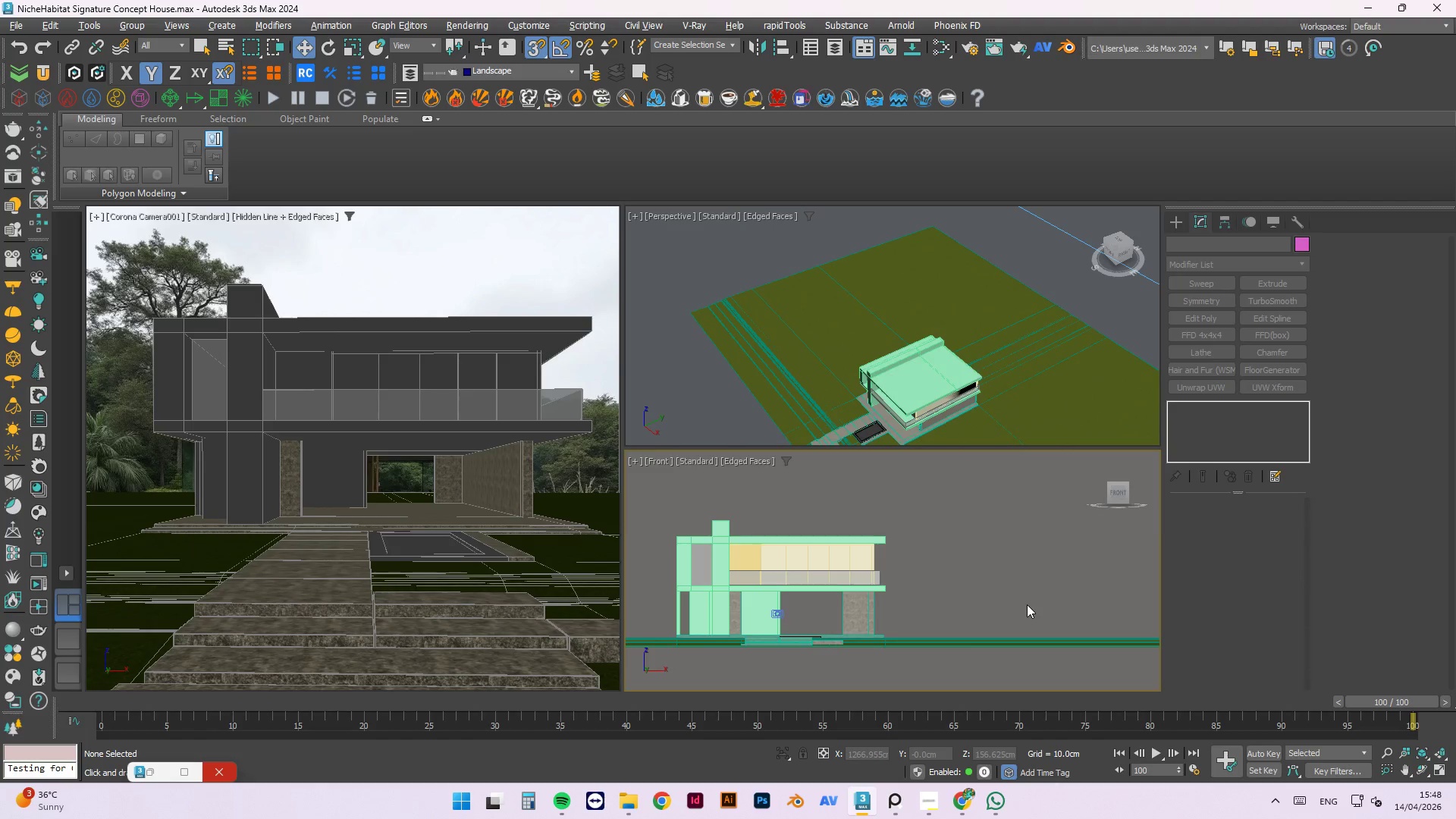 
wait(11.5)
 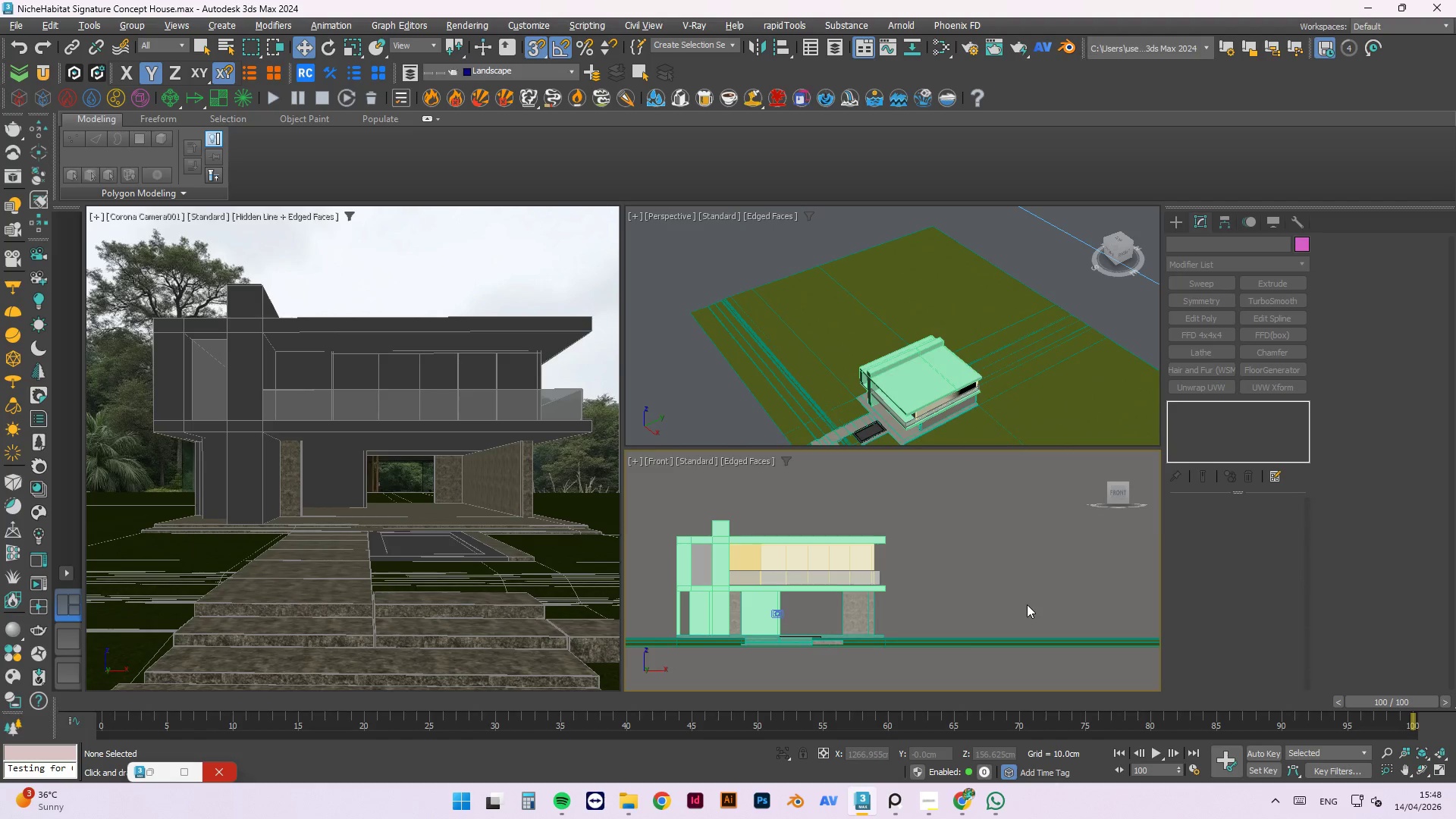 
scroll: coordinate [986, 354], scroll_direction: up, amount: 4.0
 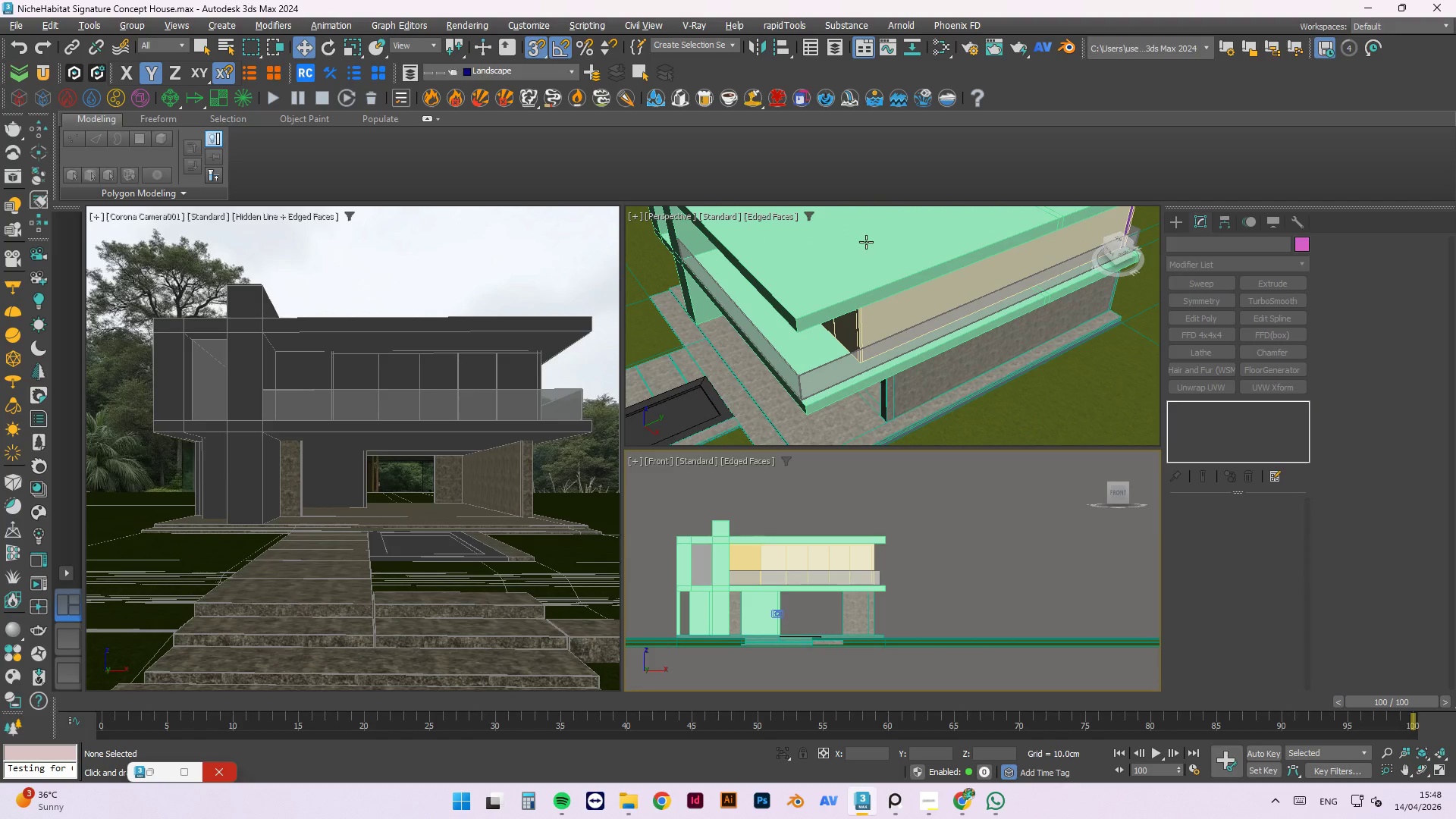 
left_click([899, 311])
 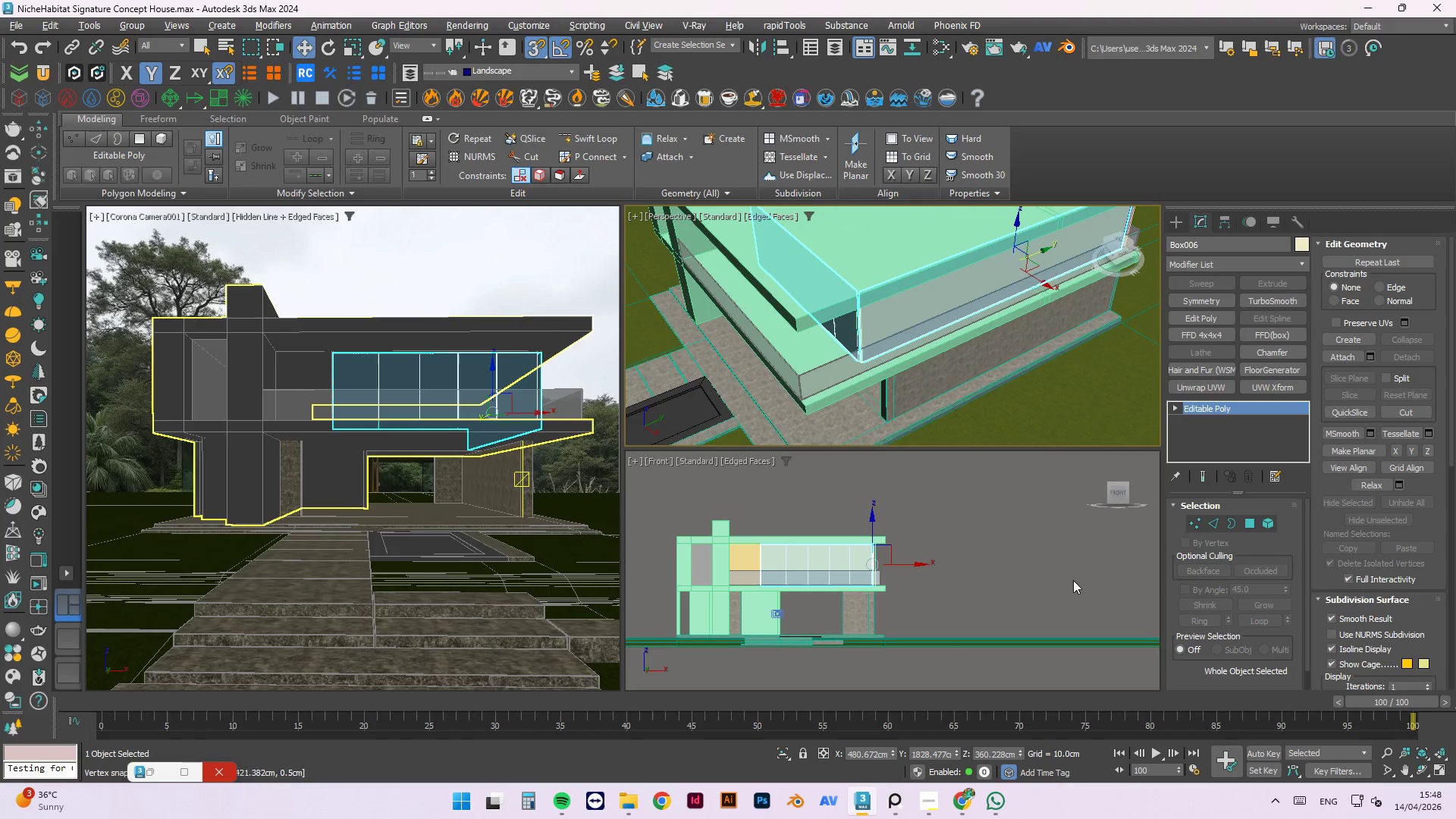 
left_click([948, 337])
 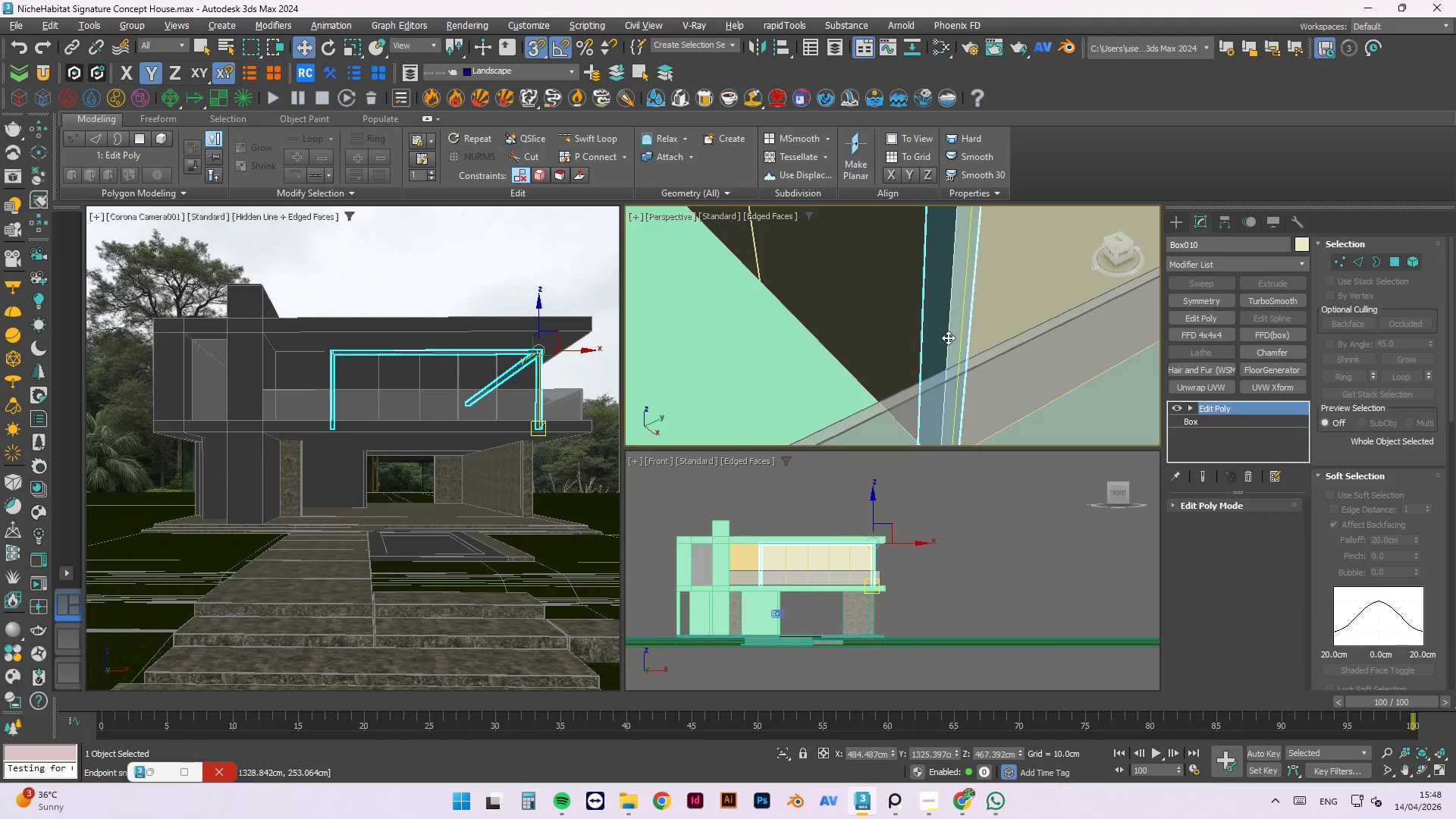 
scroll: coordinate [946, 414], scroll_direction: up, amount: 6.0
 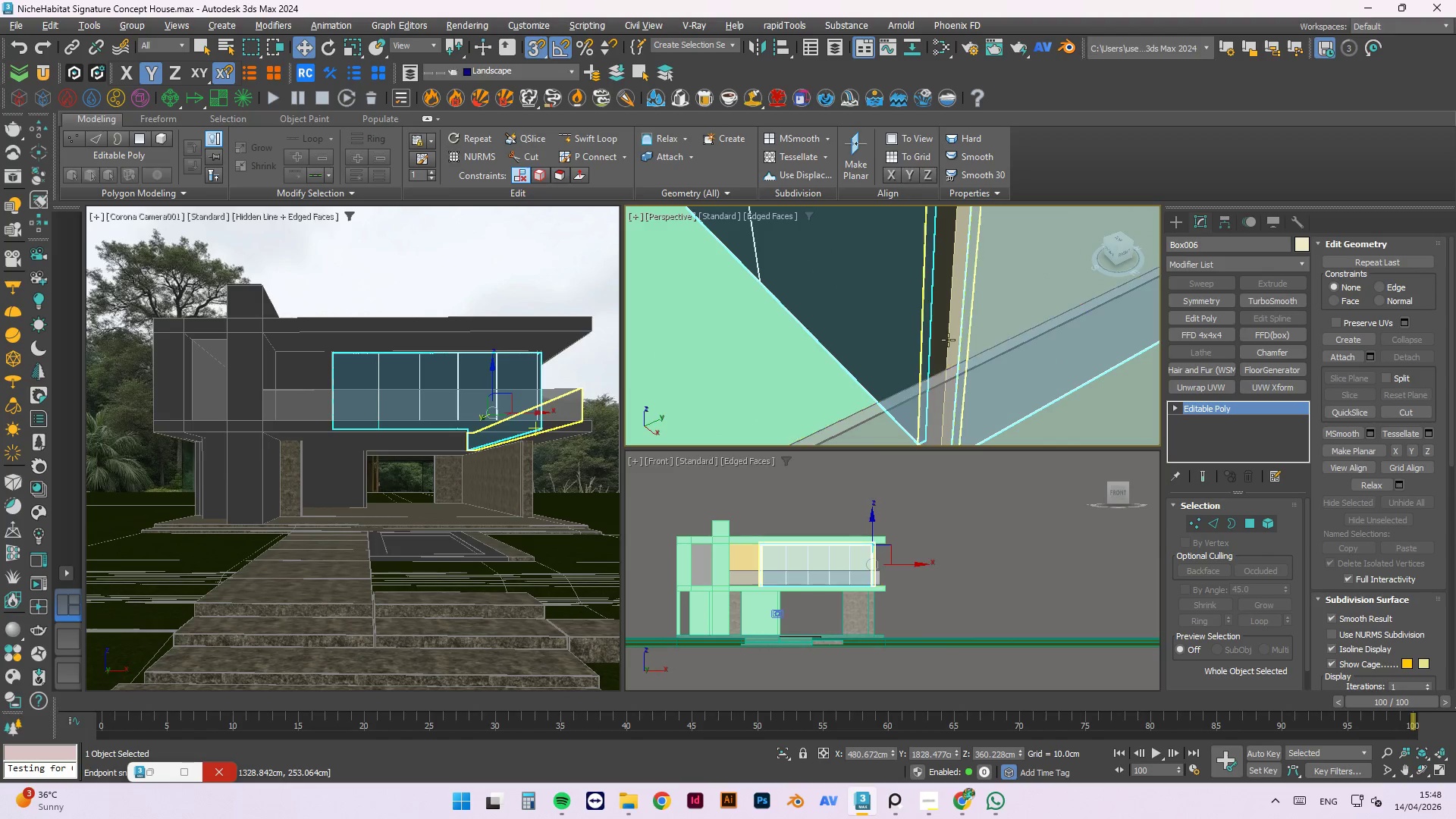 
hold_key(key=AltLeft, duration=0.97)
 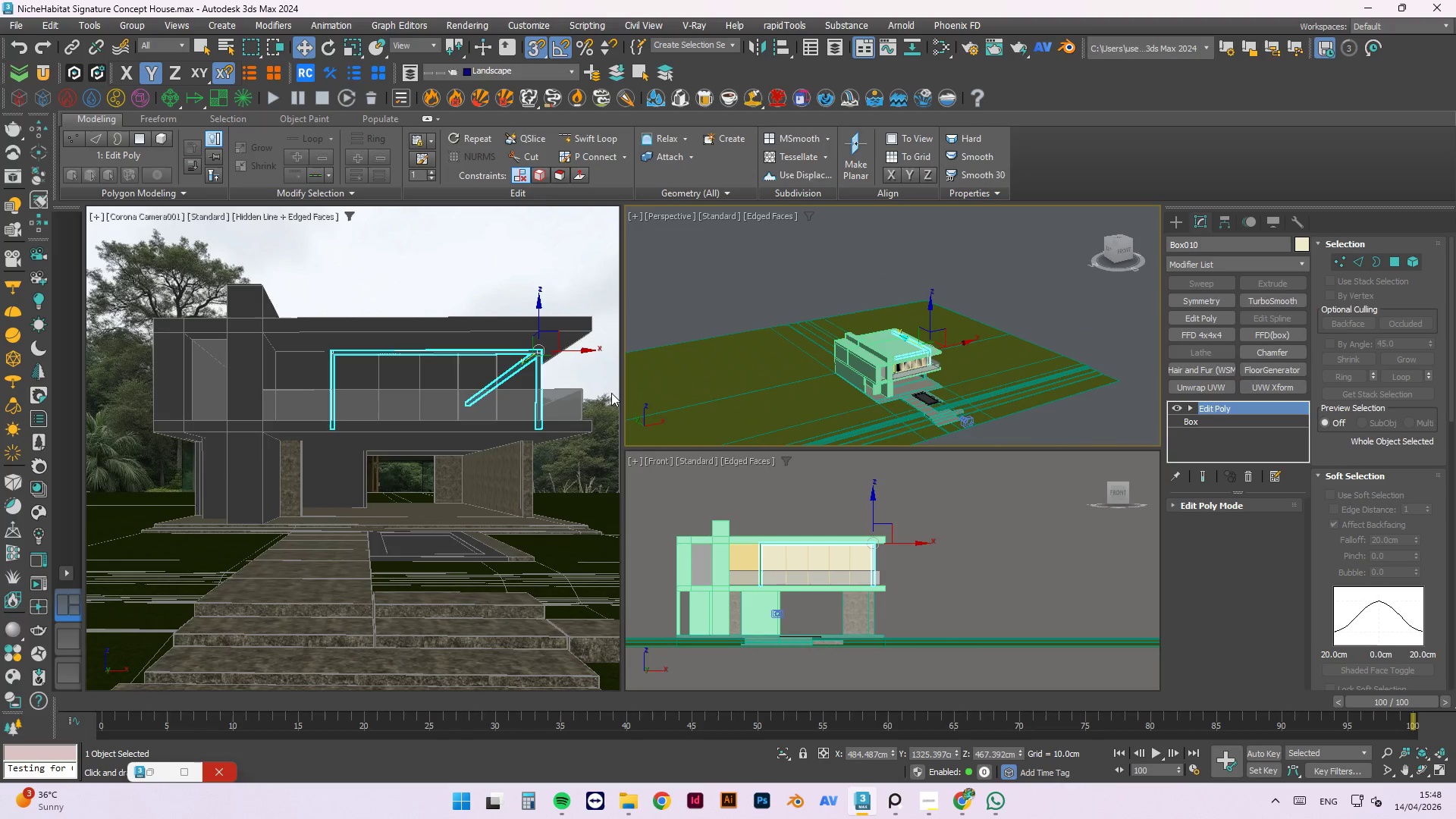 
scroll: coordinate [852, 408], scroll_direction: down, amount: 10.0
 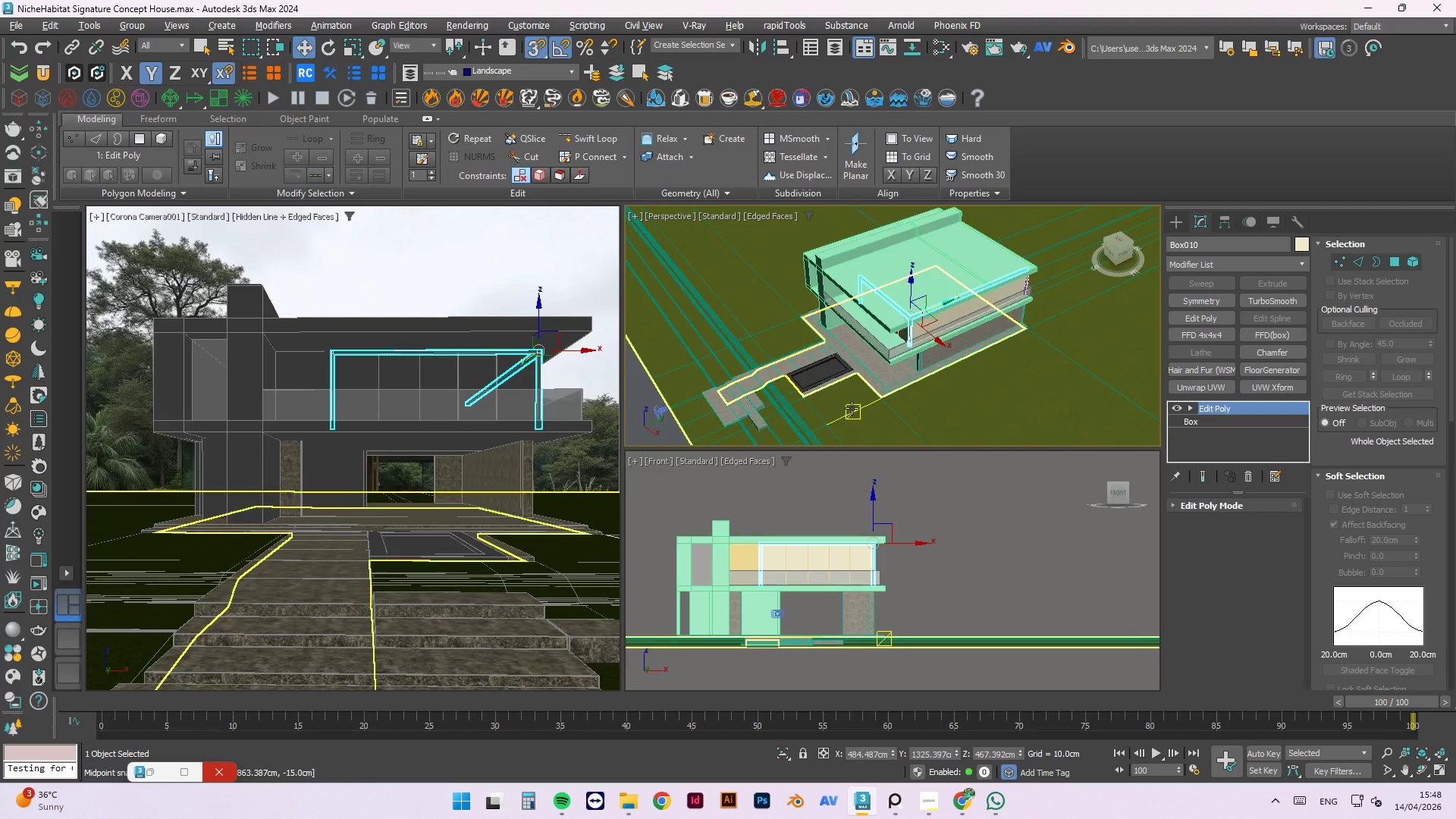 
wait(13.94)
 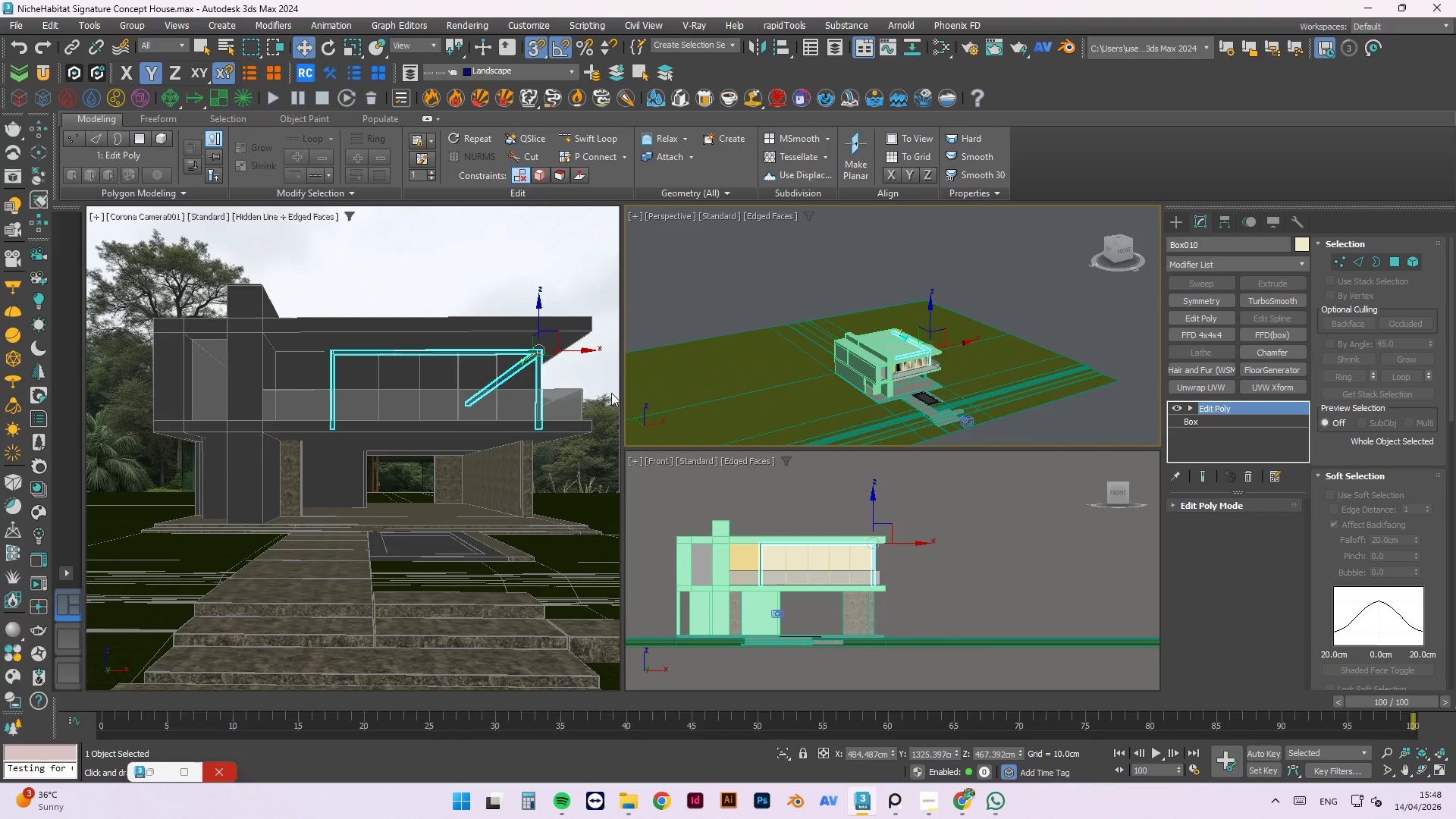 
left_click([990, 299])
 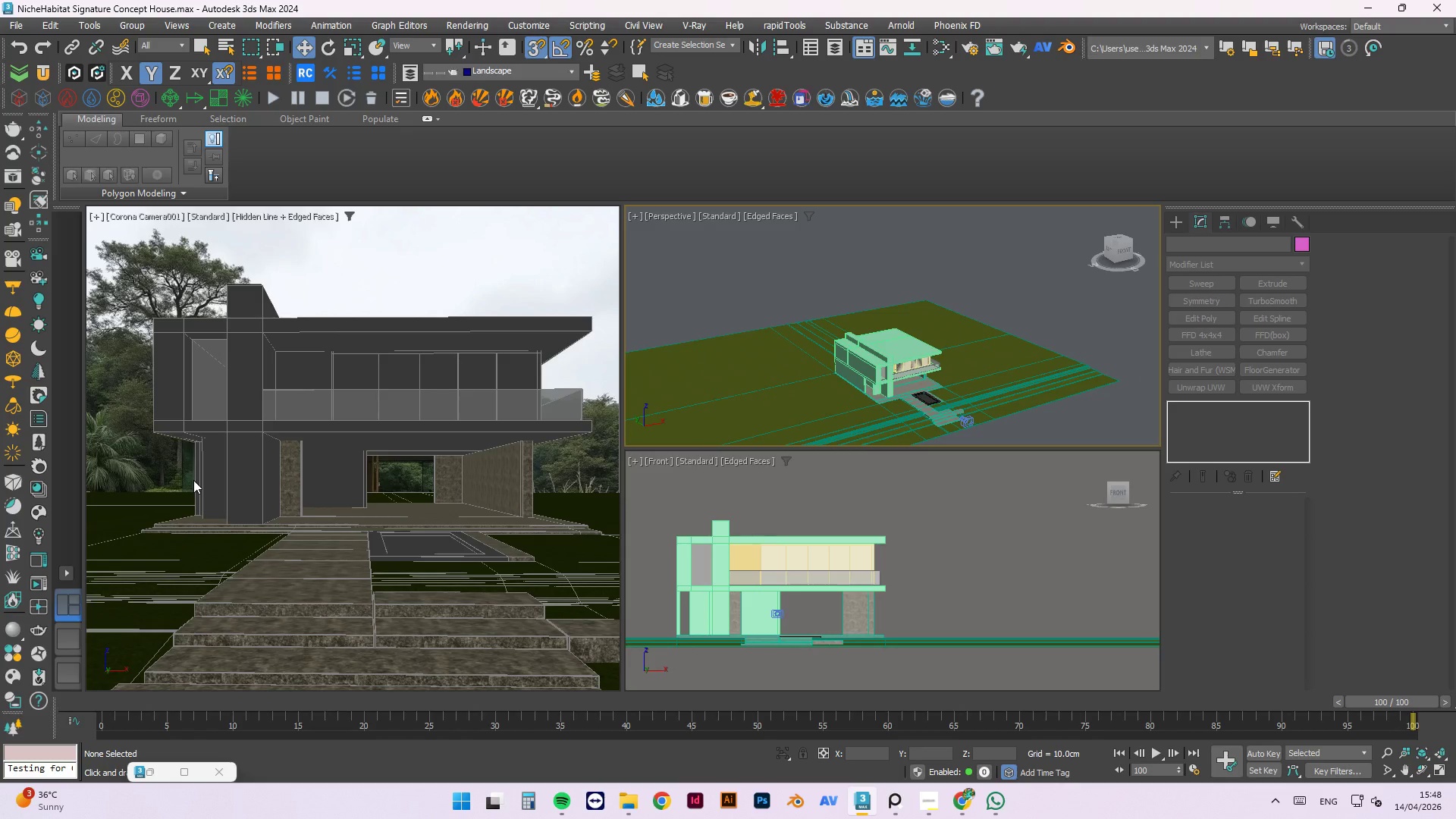 
wait(25.66)
 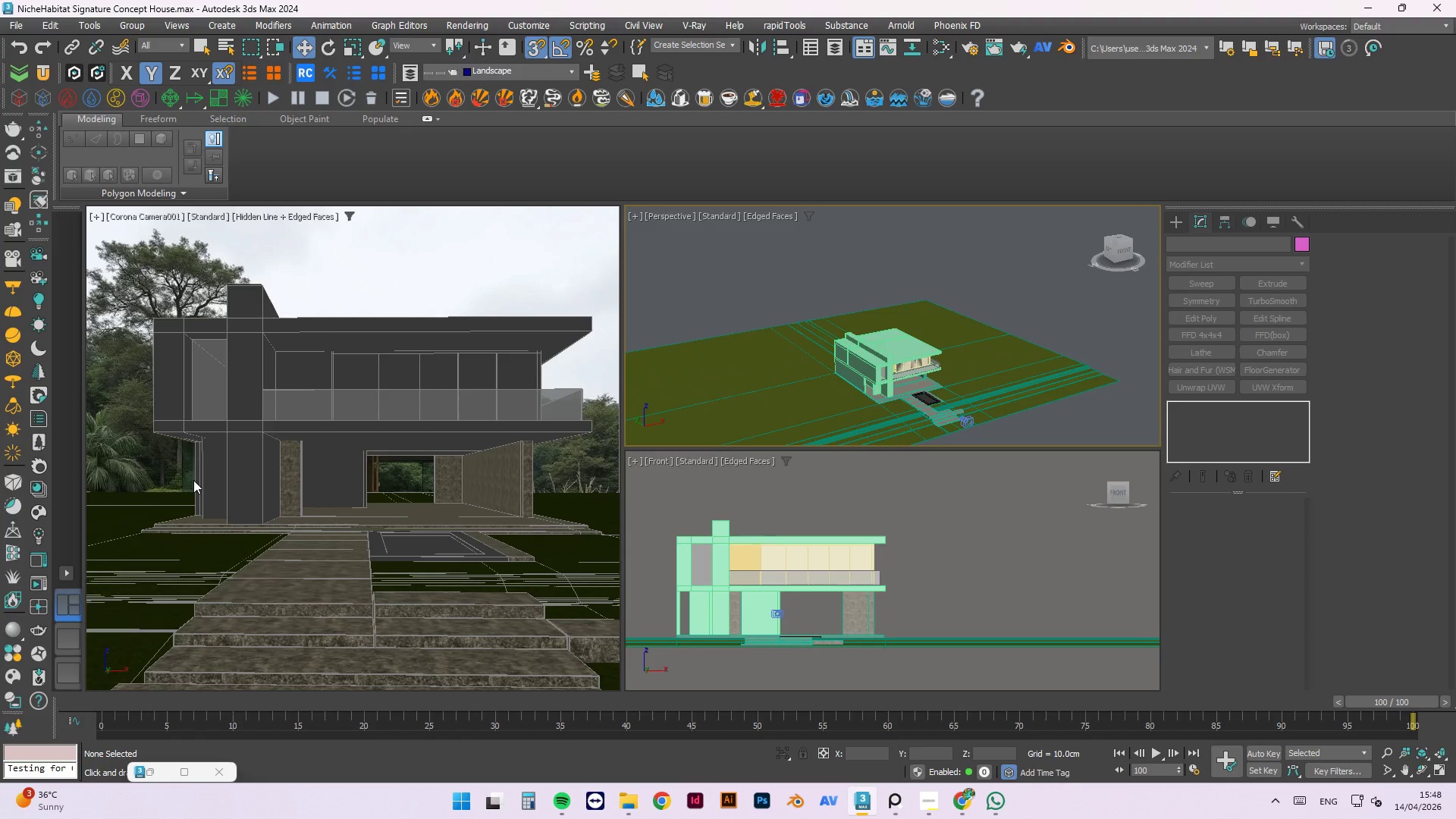 
scroll: coordinate [935, 287], scroll_direction: down, amount: 2.0
 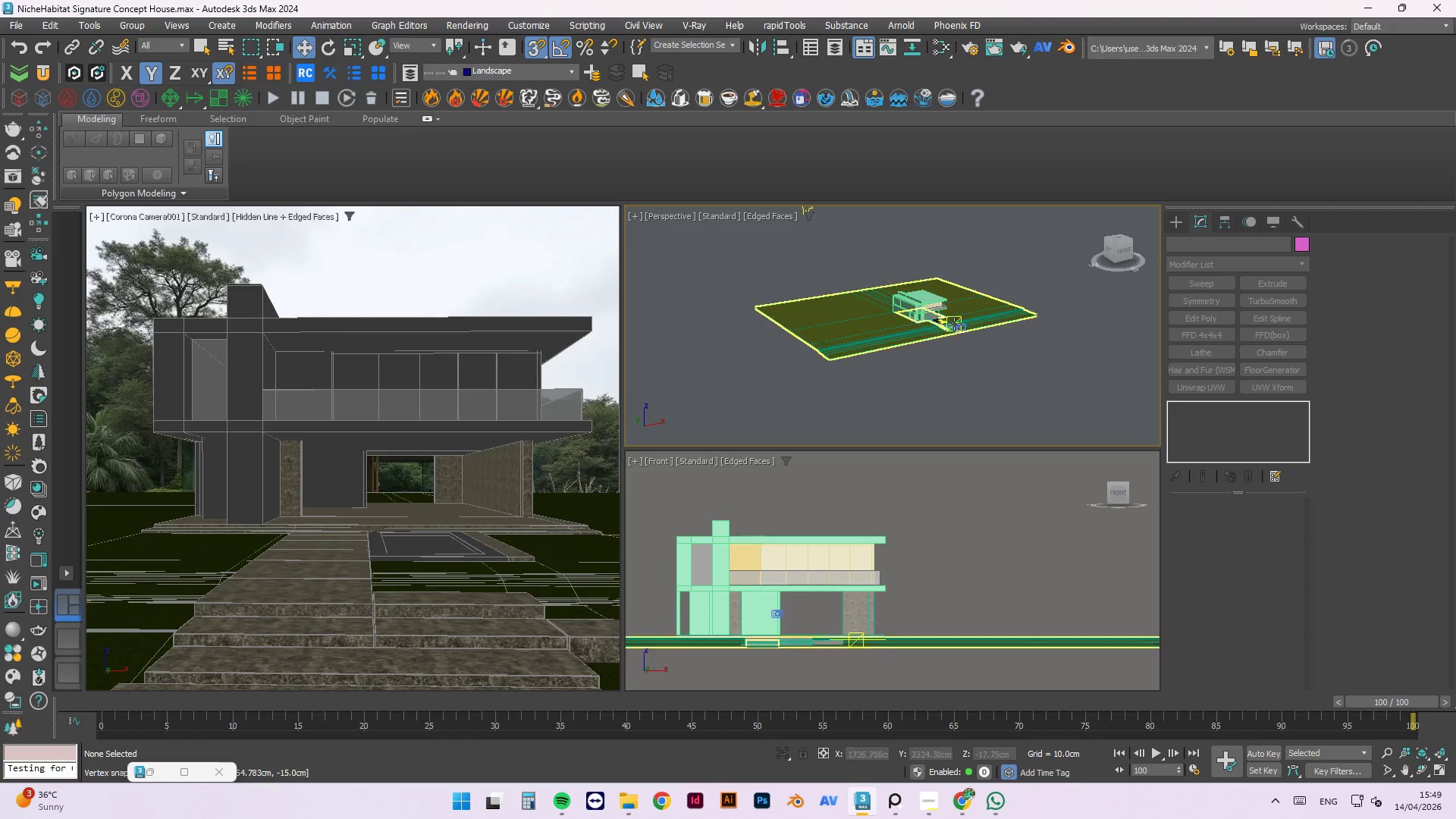 
left_click([919, 289])
 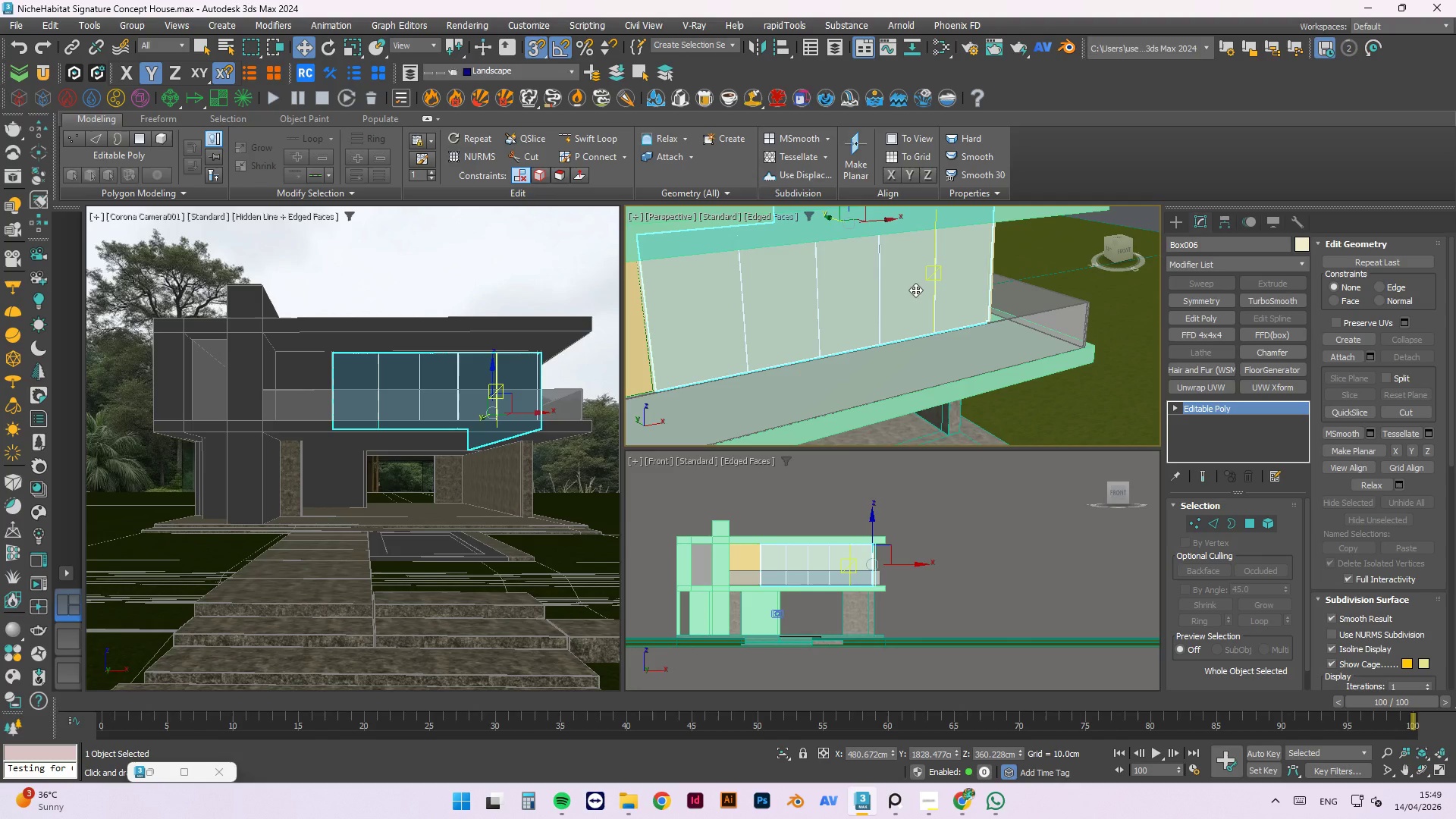 
scroll: coordinate [934, 312], scroll_direction: up, amount: 7.0
 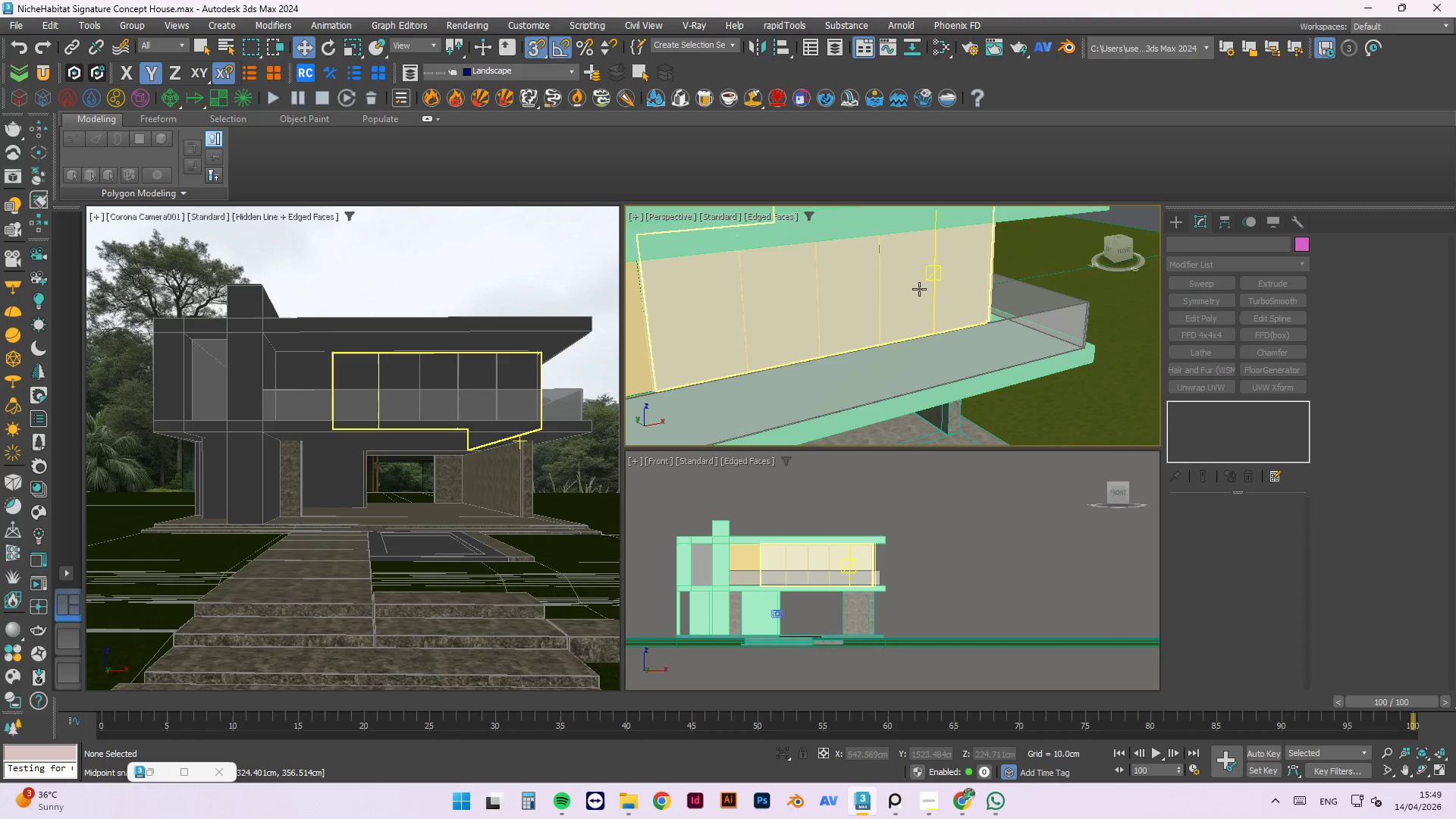 
wait(32.62)
 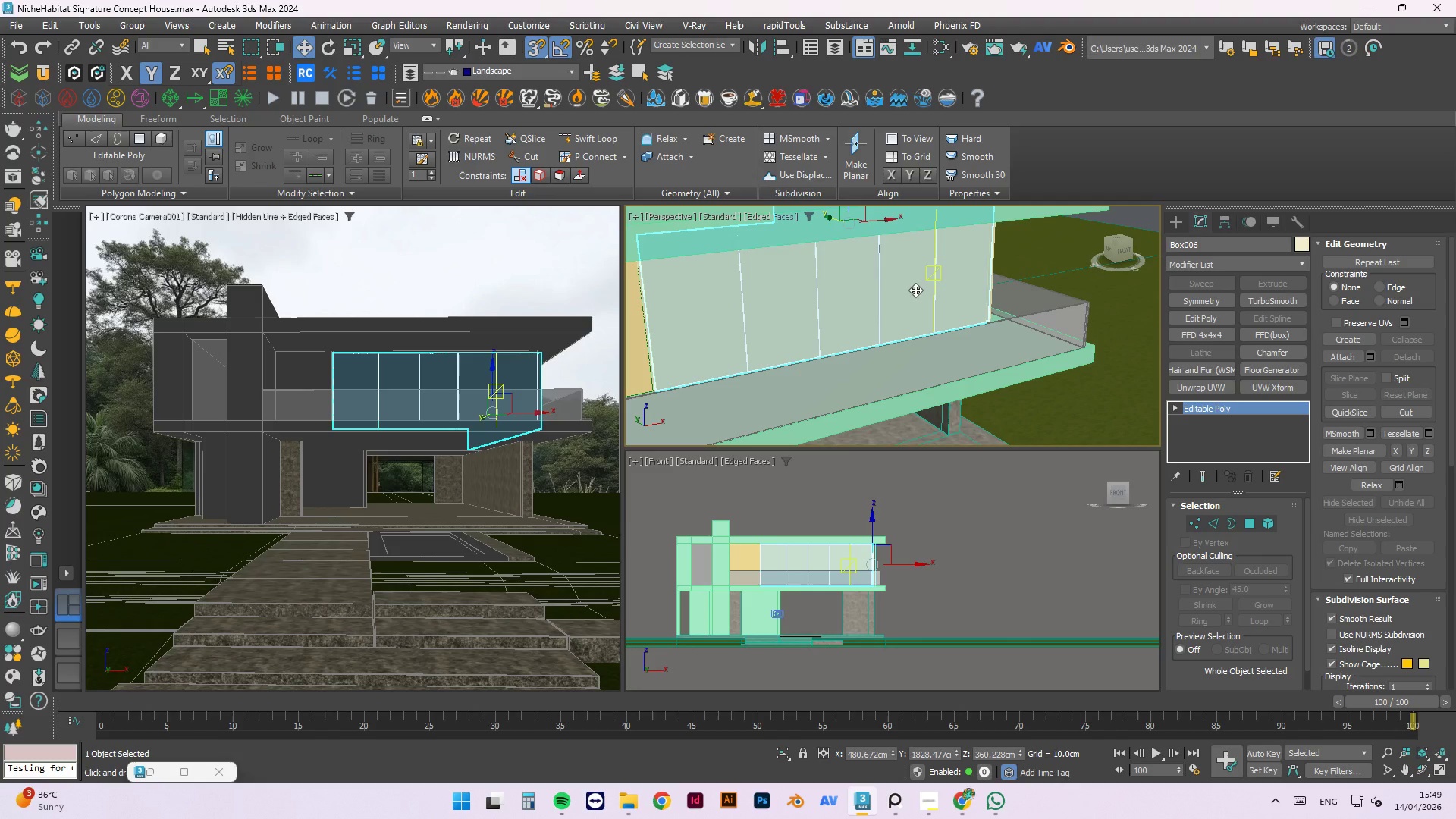 
mouse_move([1252, 355])
 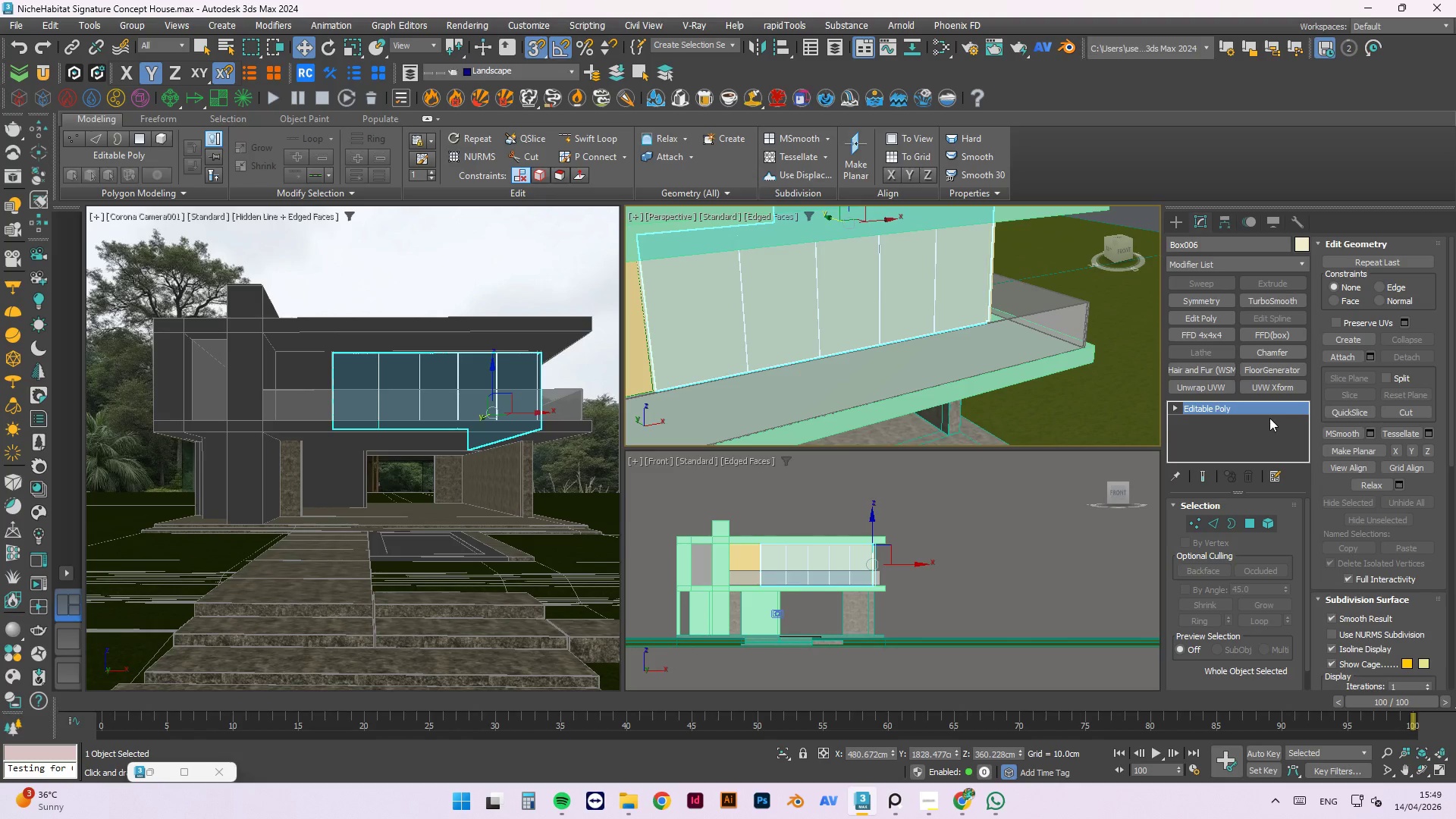 